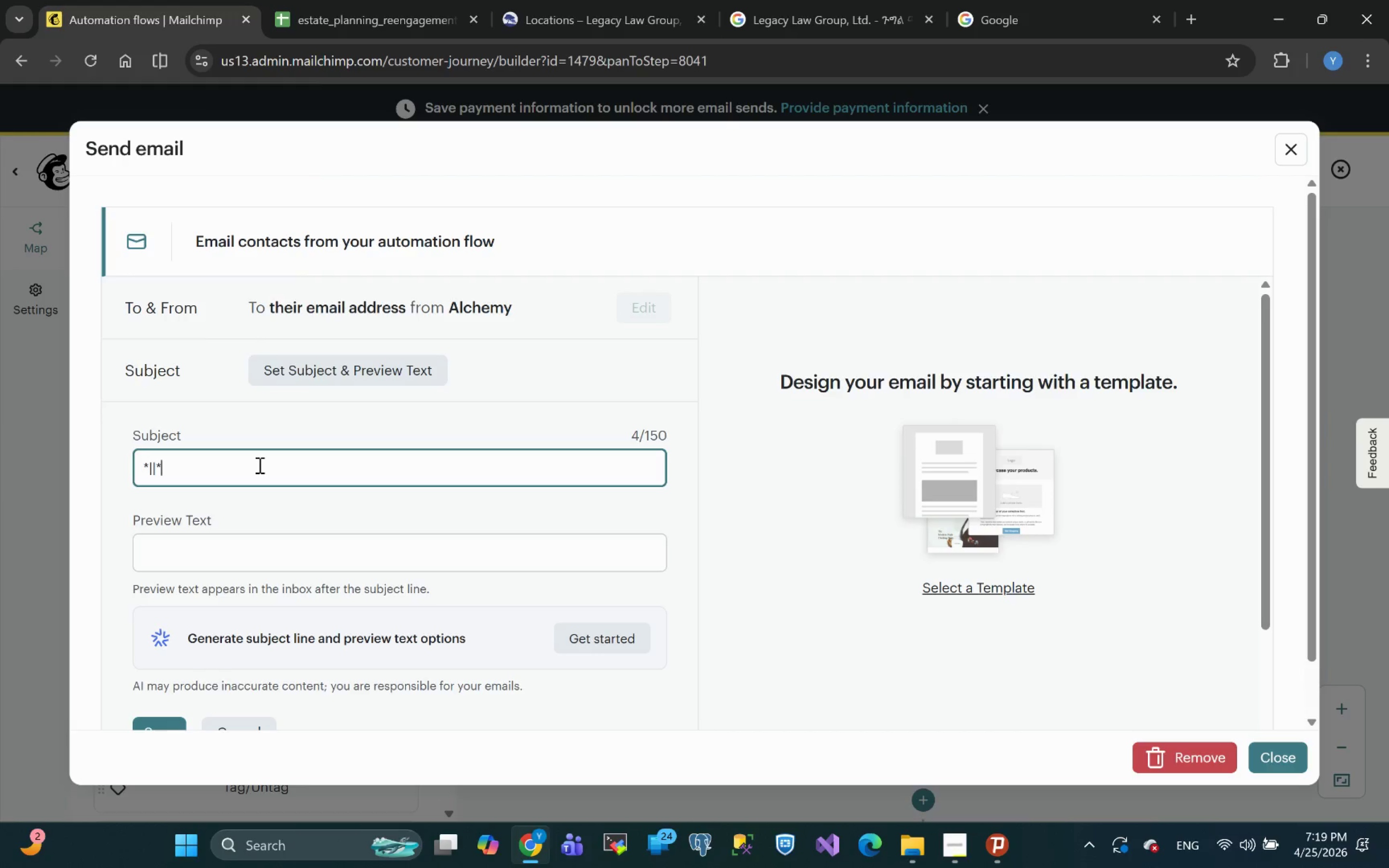 
key(ArrowLeft)
 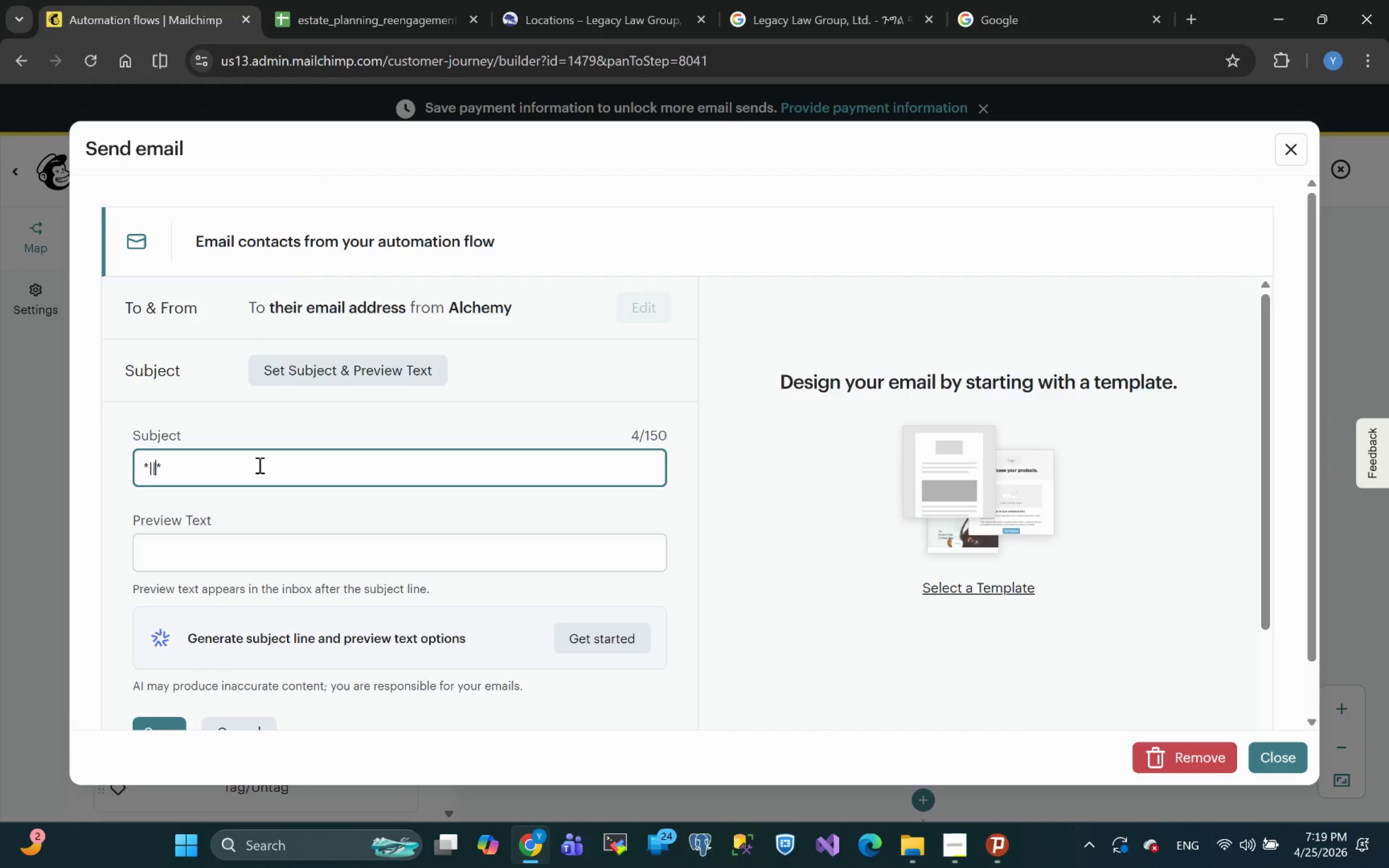 
key(ArrowLeft)
 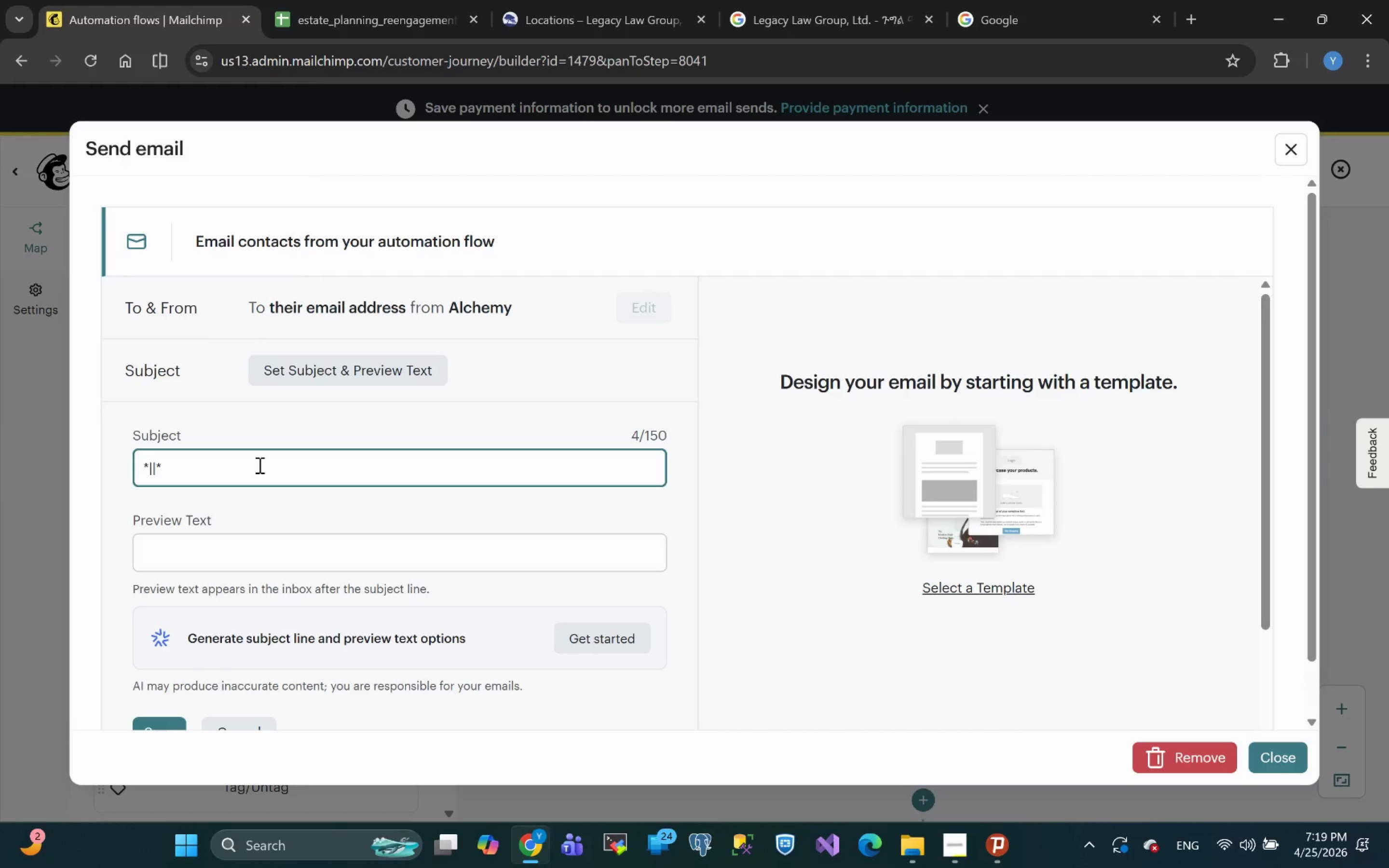 
type(FNAME)
 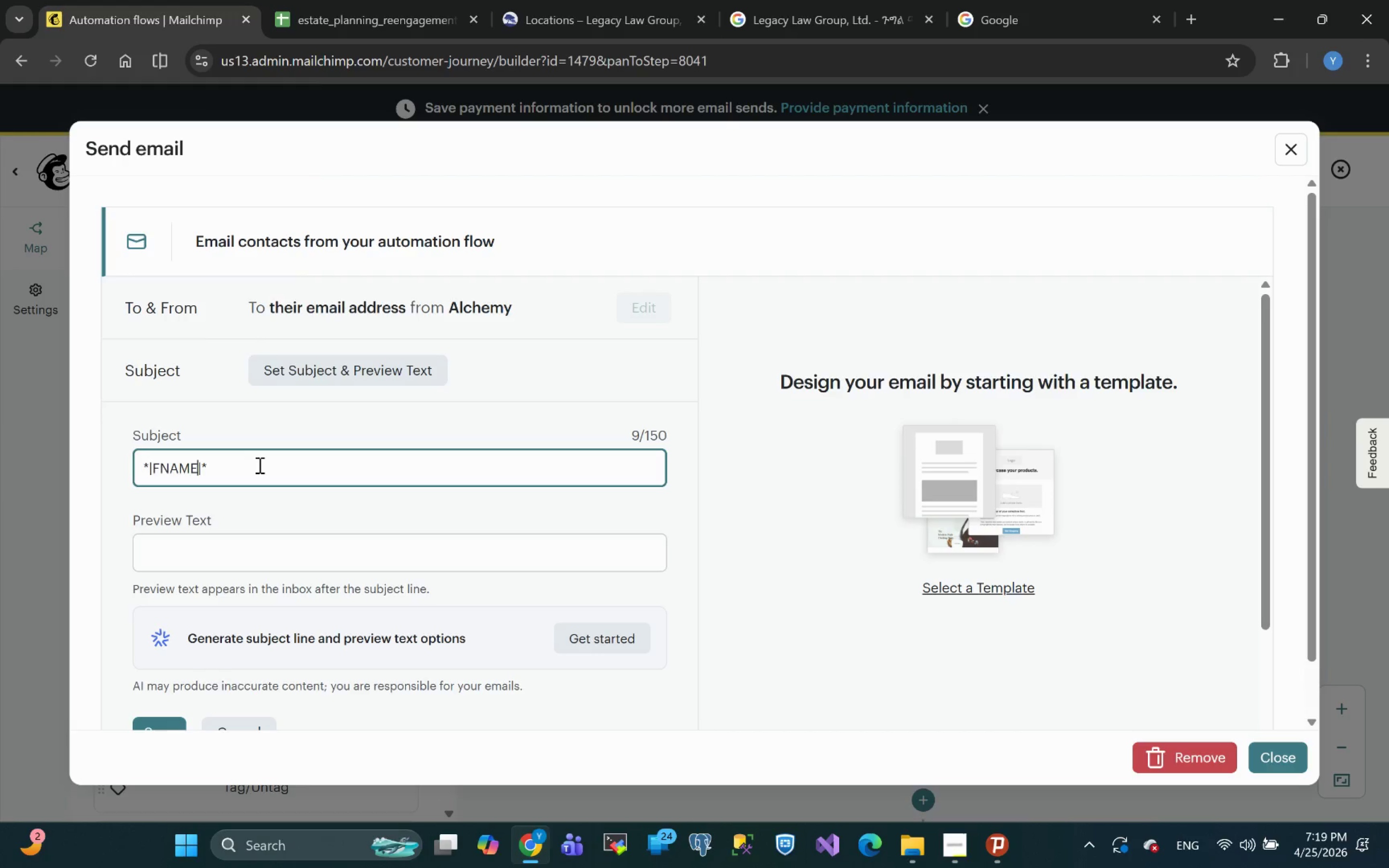 
key(ArrowRight)
 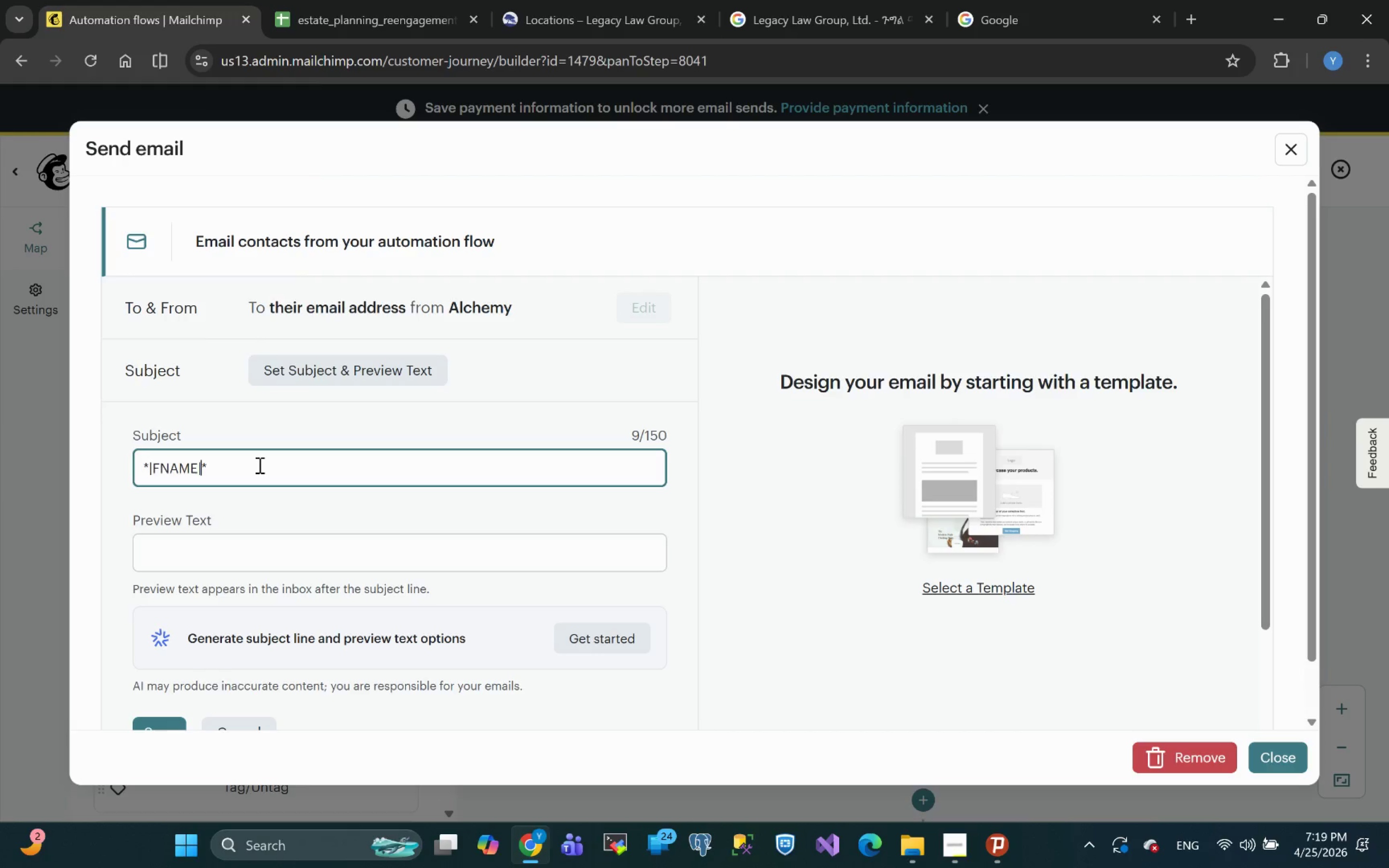 
key(ArrowRight)
 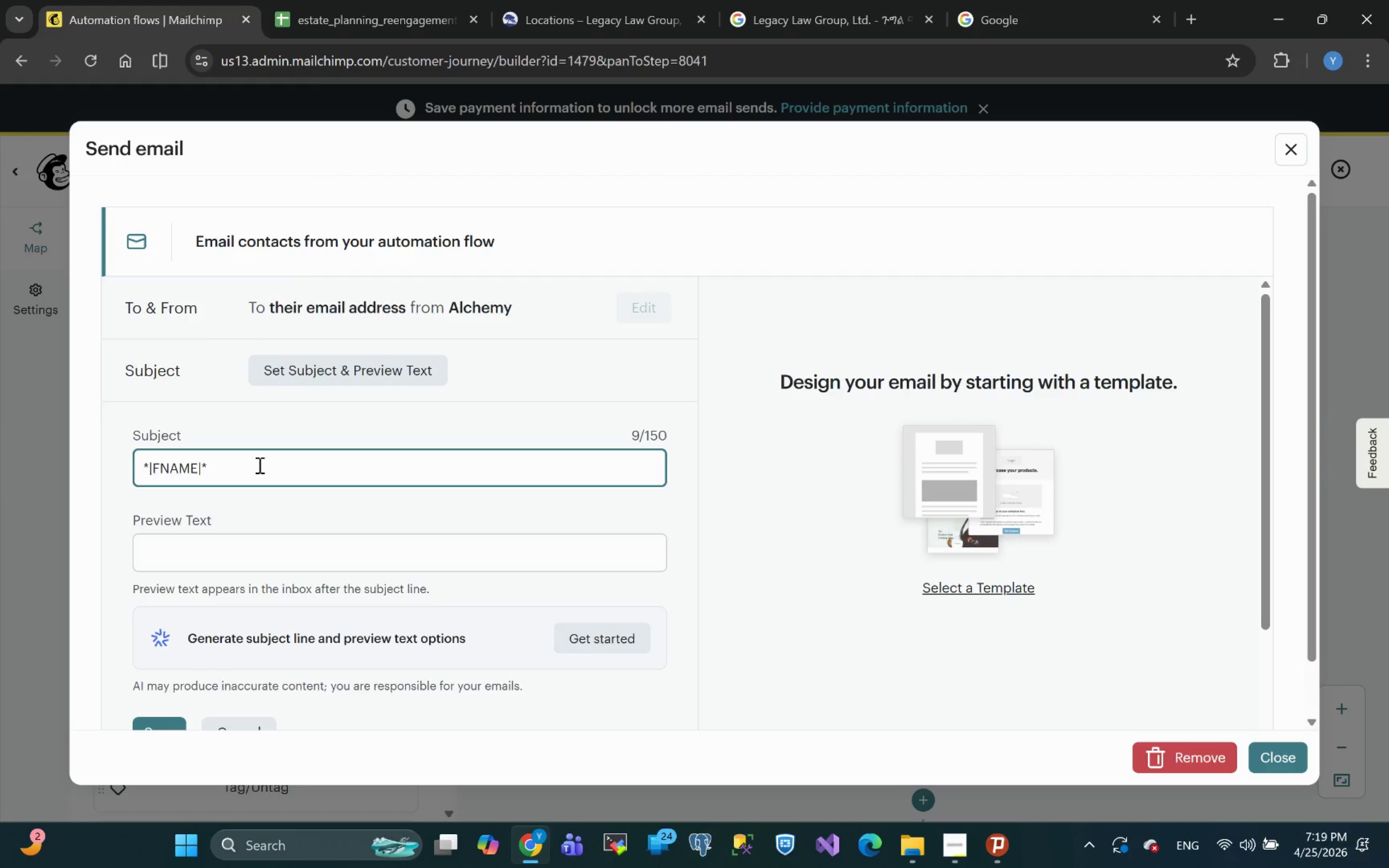 
type(, Join our state planning webinar)
 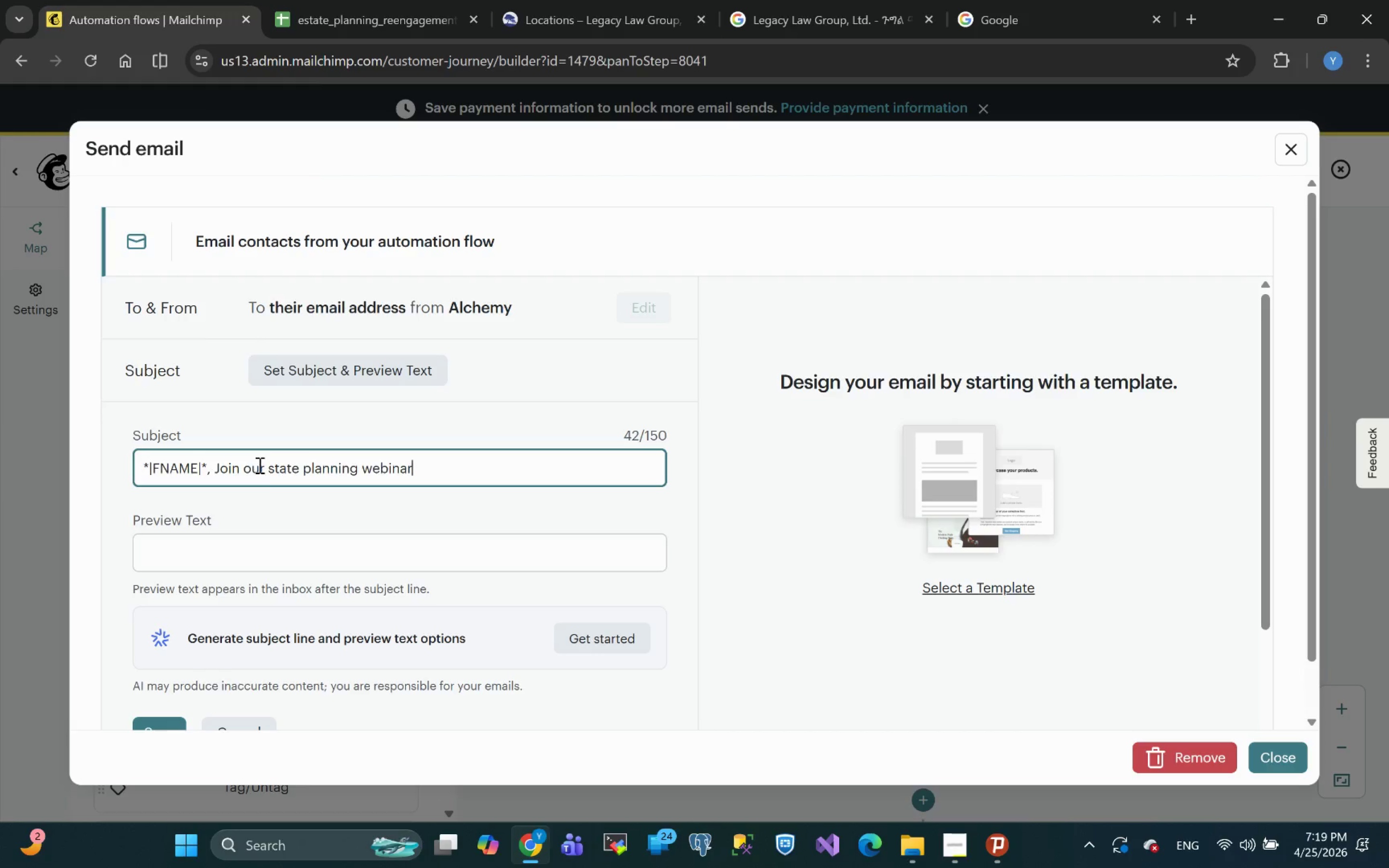 
left_click([152, 568])
 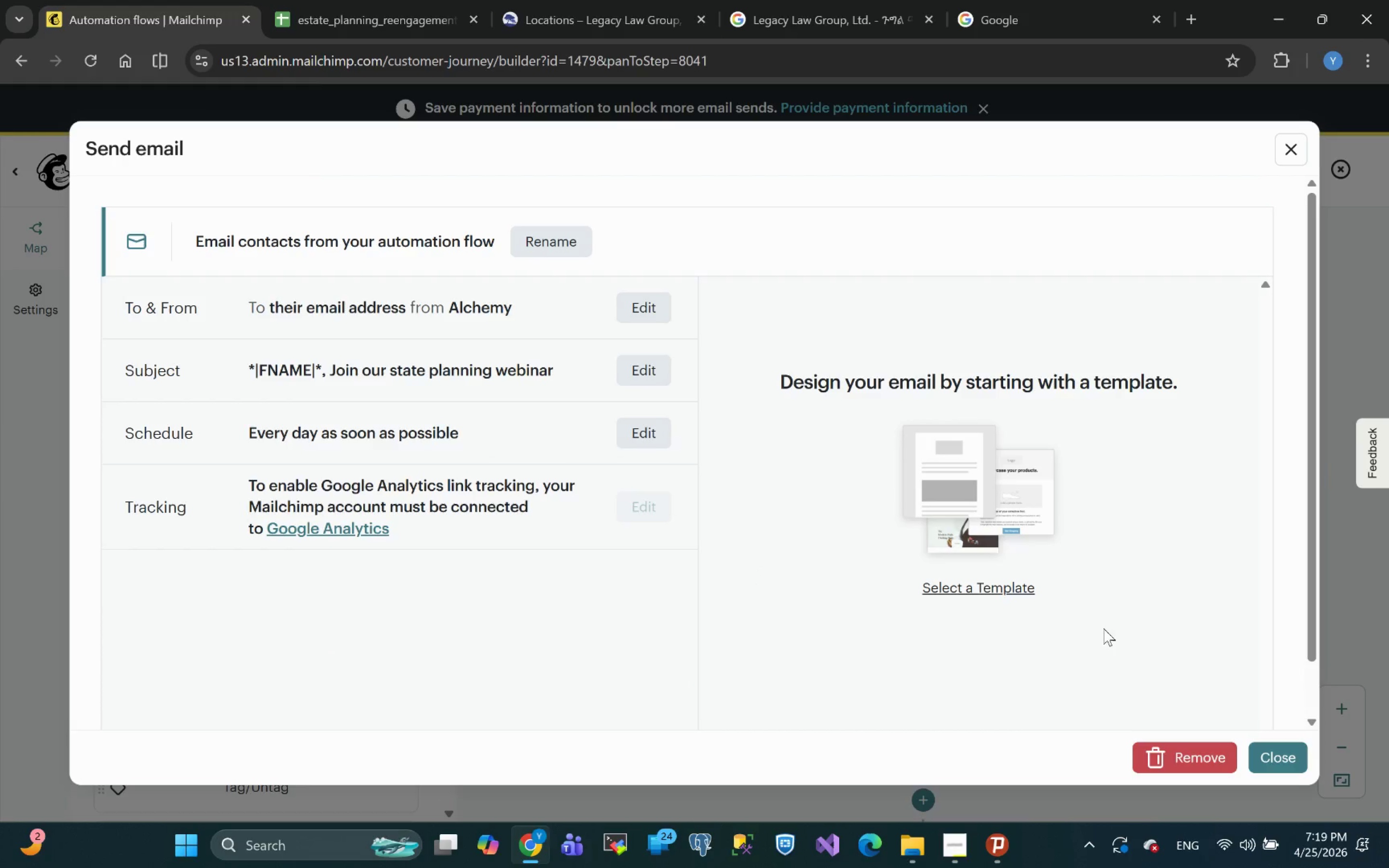 
left_click([967, 590])
 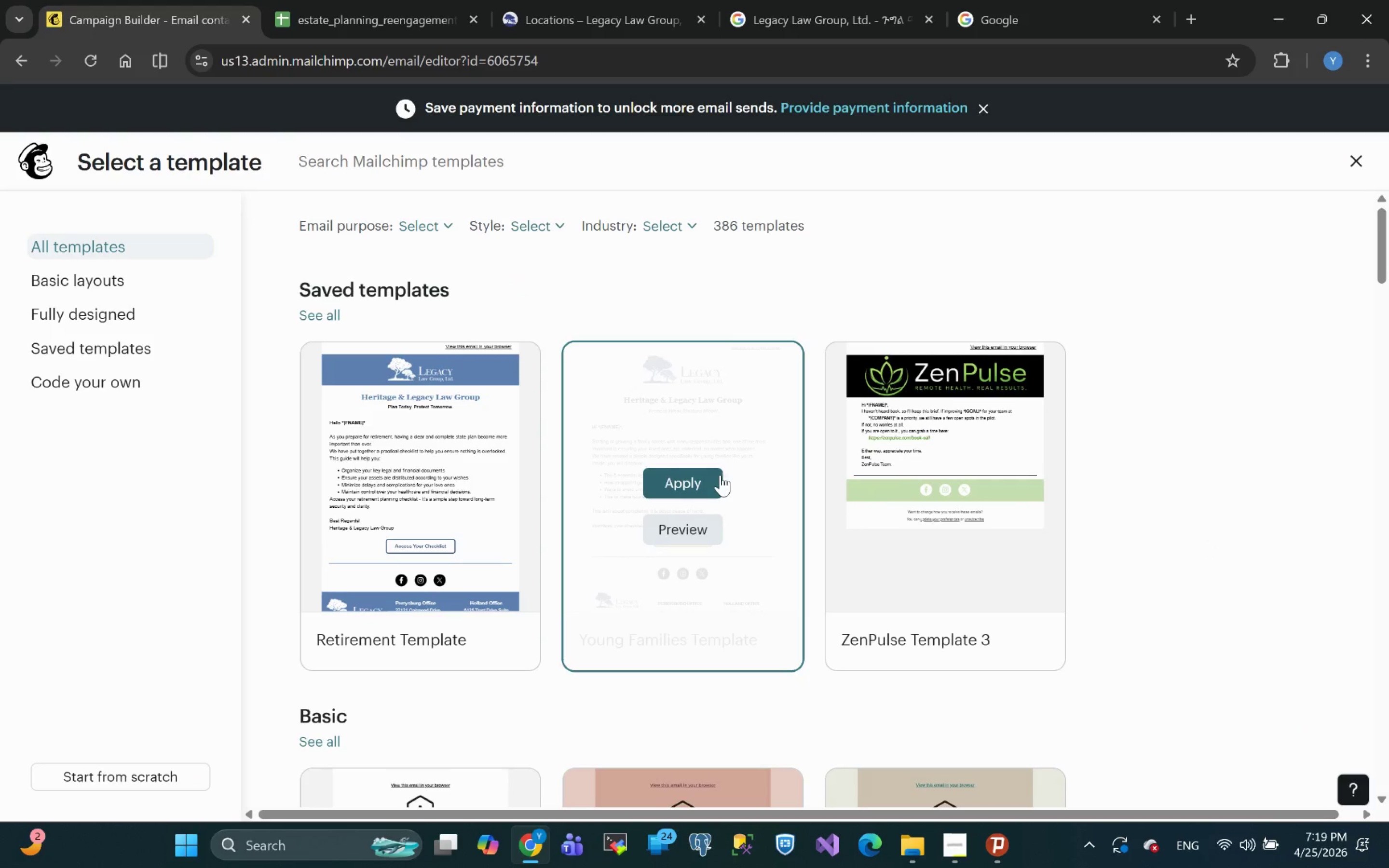 
wait(11.51)
 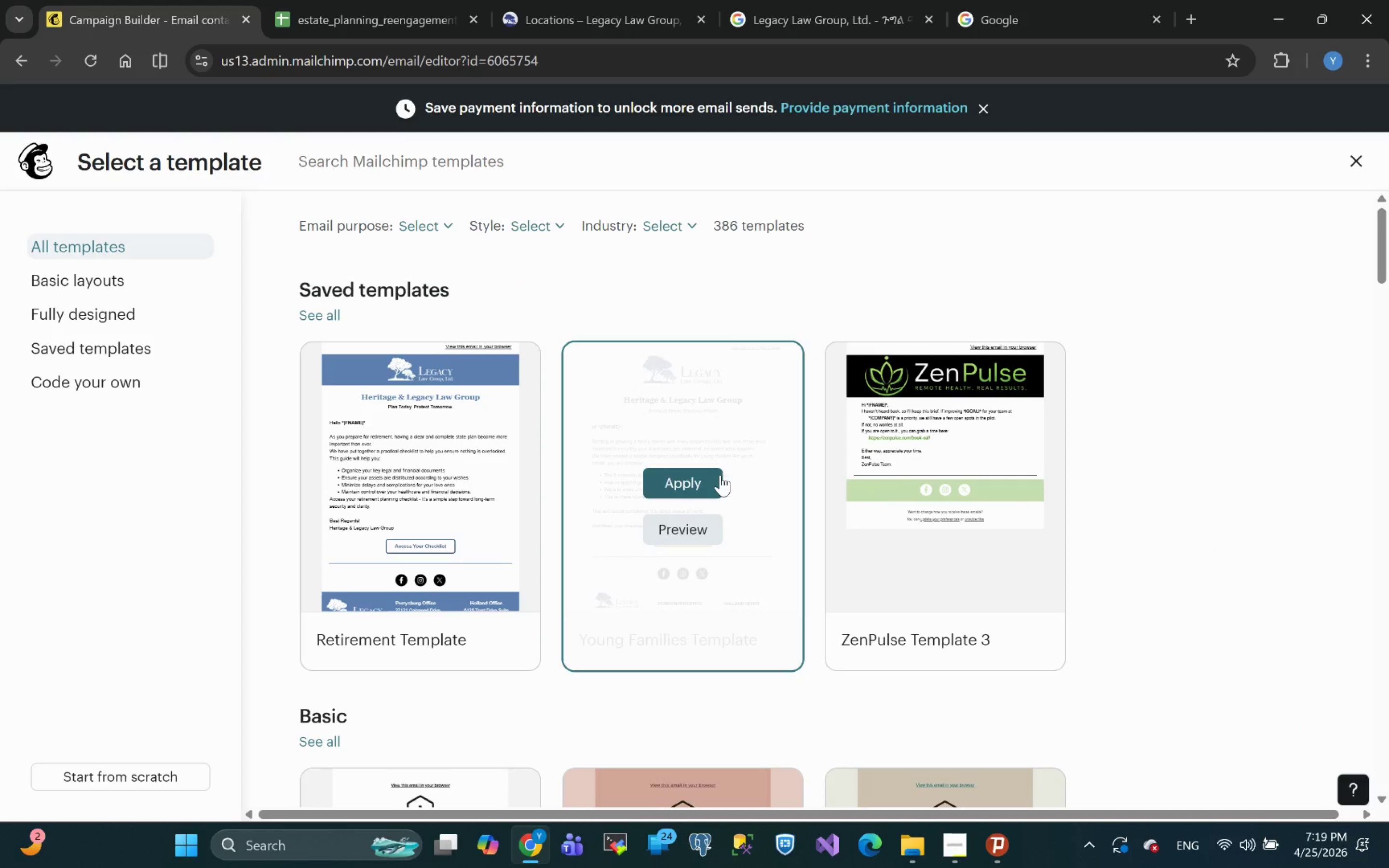 
left_click([679, 481])
 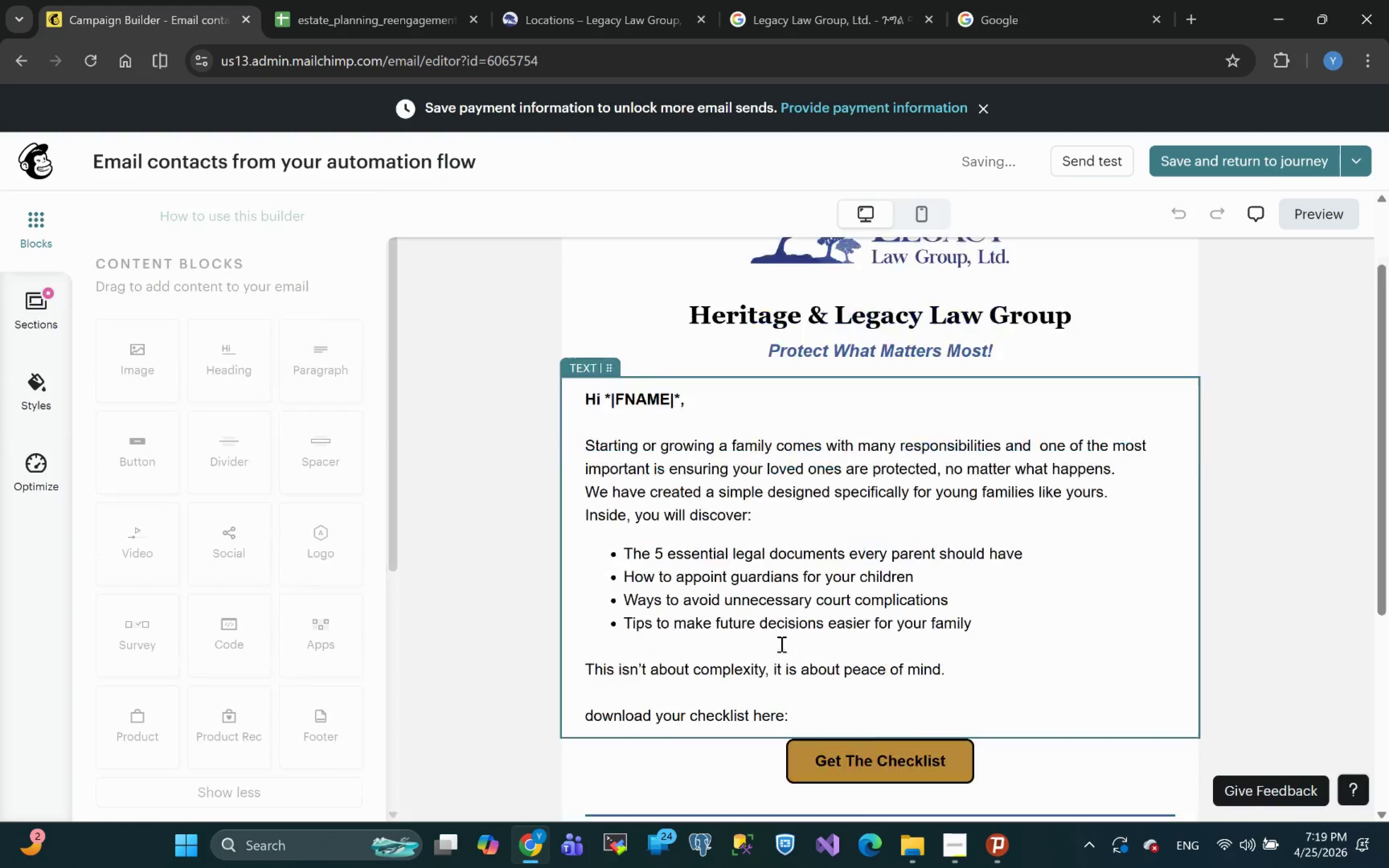 
left_click_drag(start_coordinate=[799, 634], to_coordinate=[585, 366])
 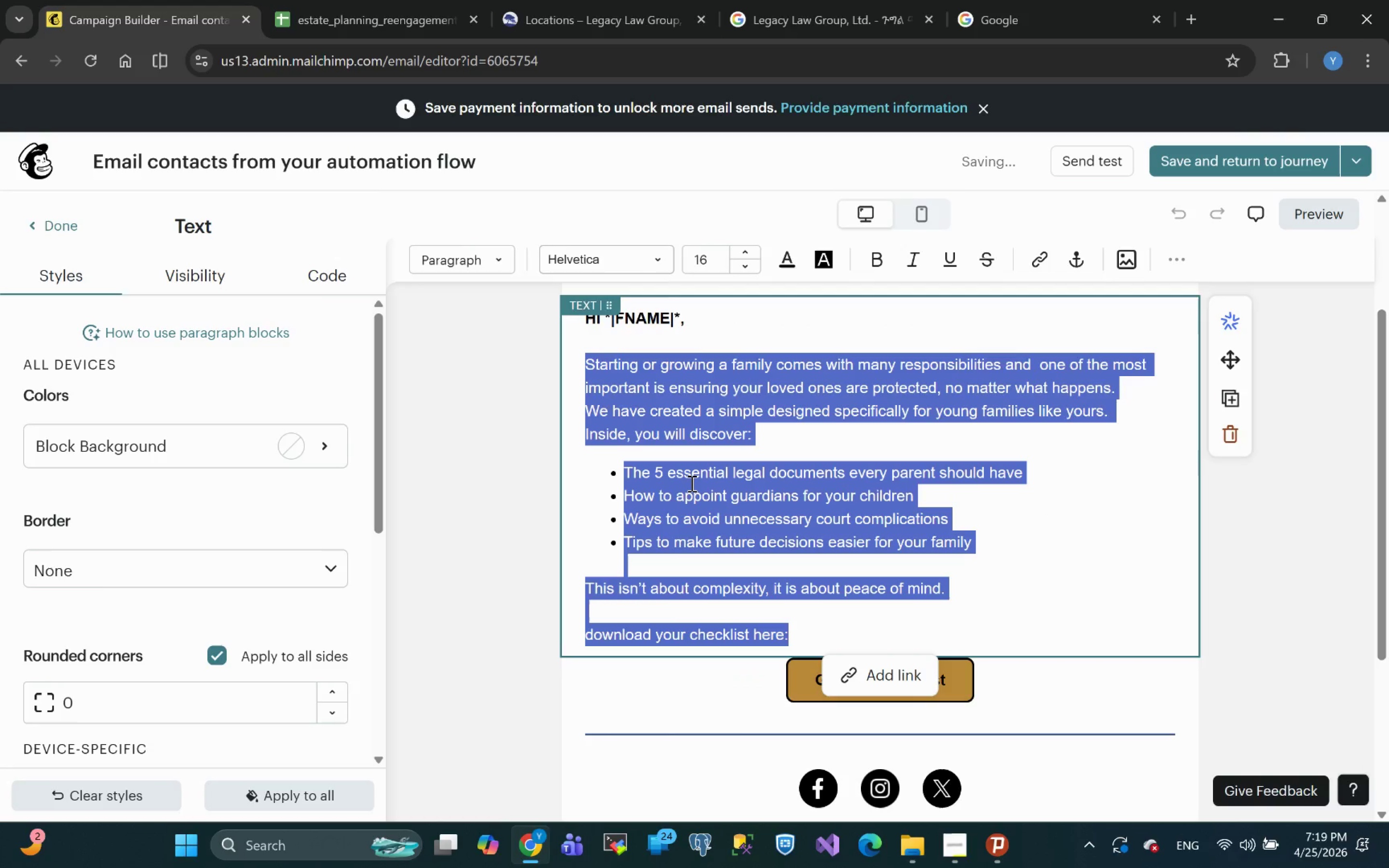 
key(Meta+V)
 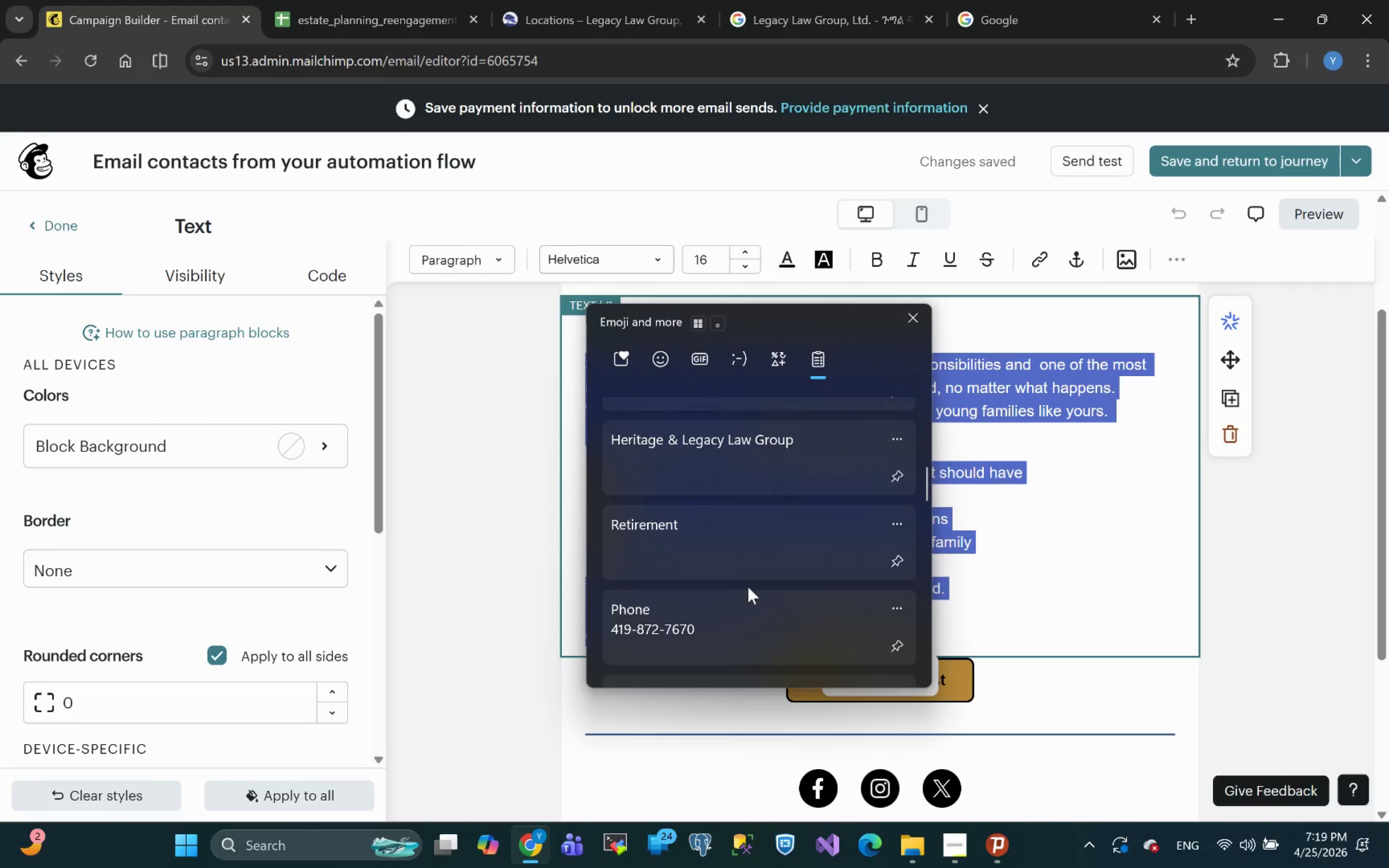 
wait(9.16)
 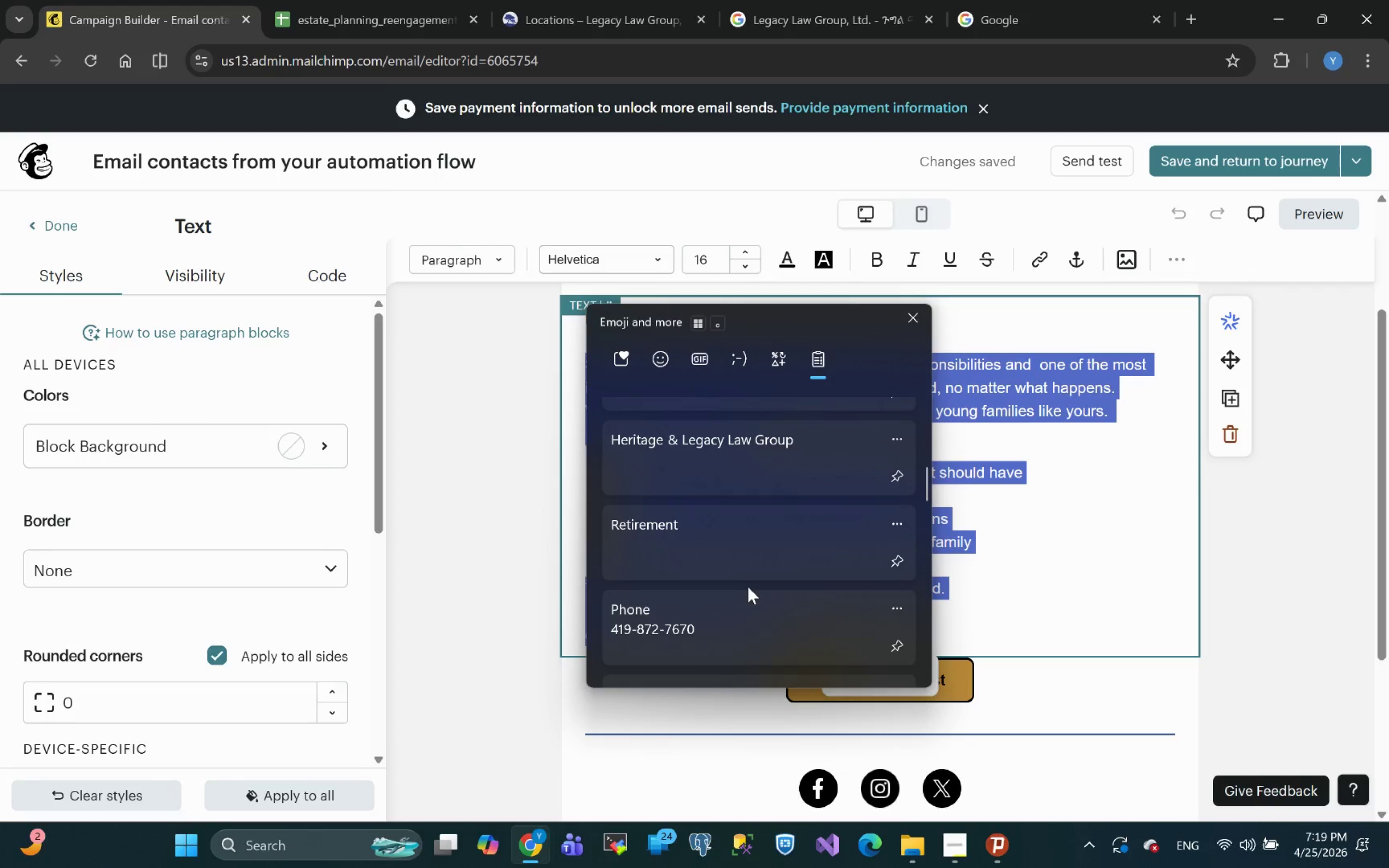 
left_click([730, 507])
 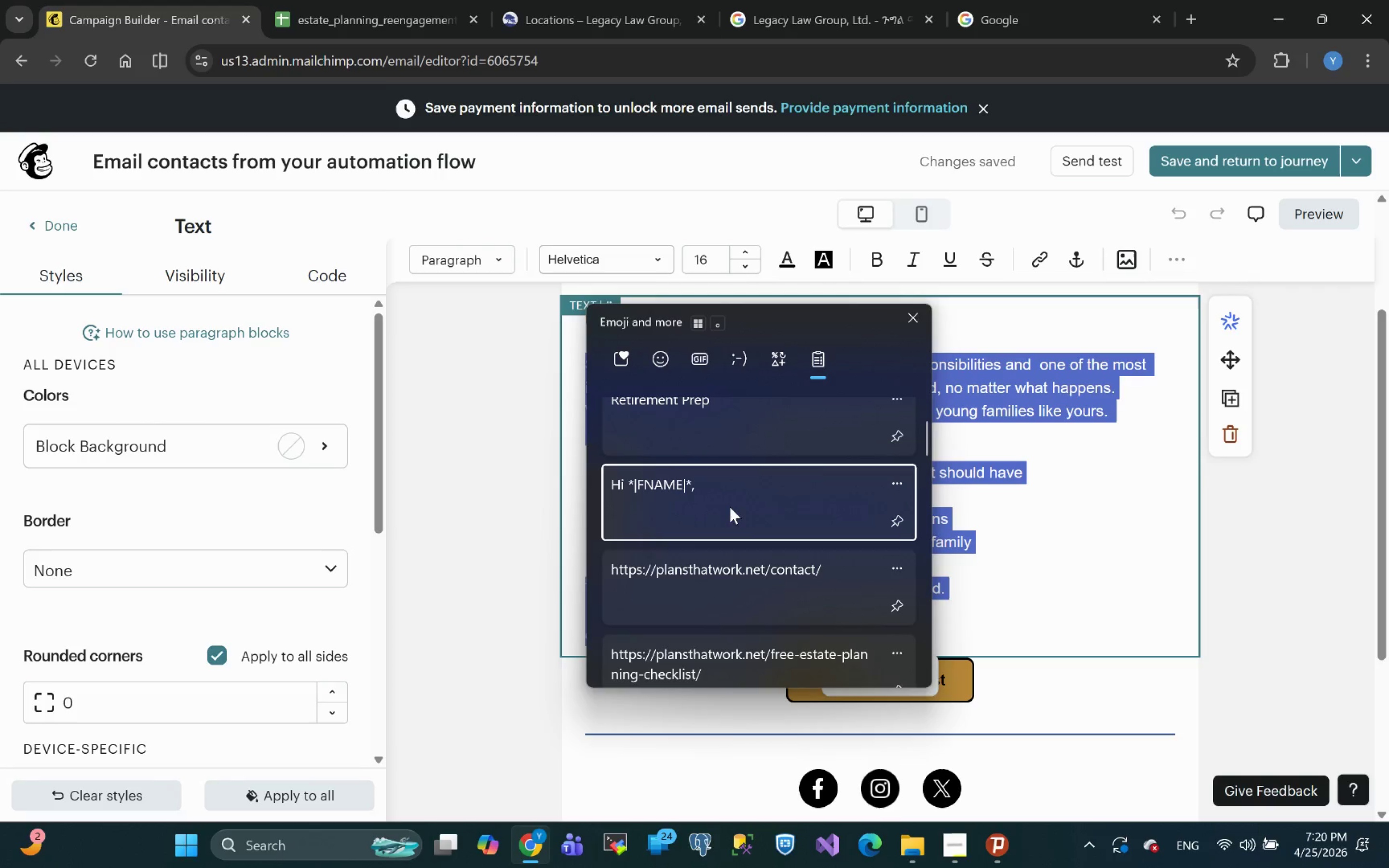 
key(Control+ControlLeft)
 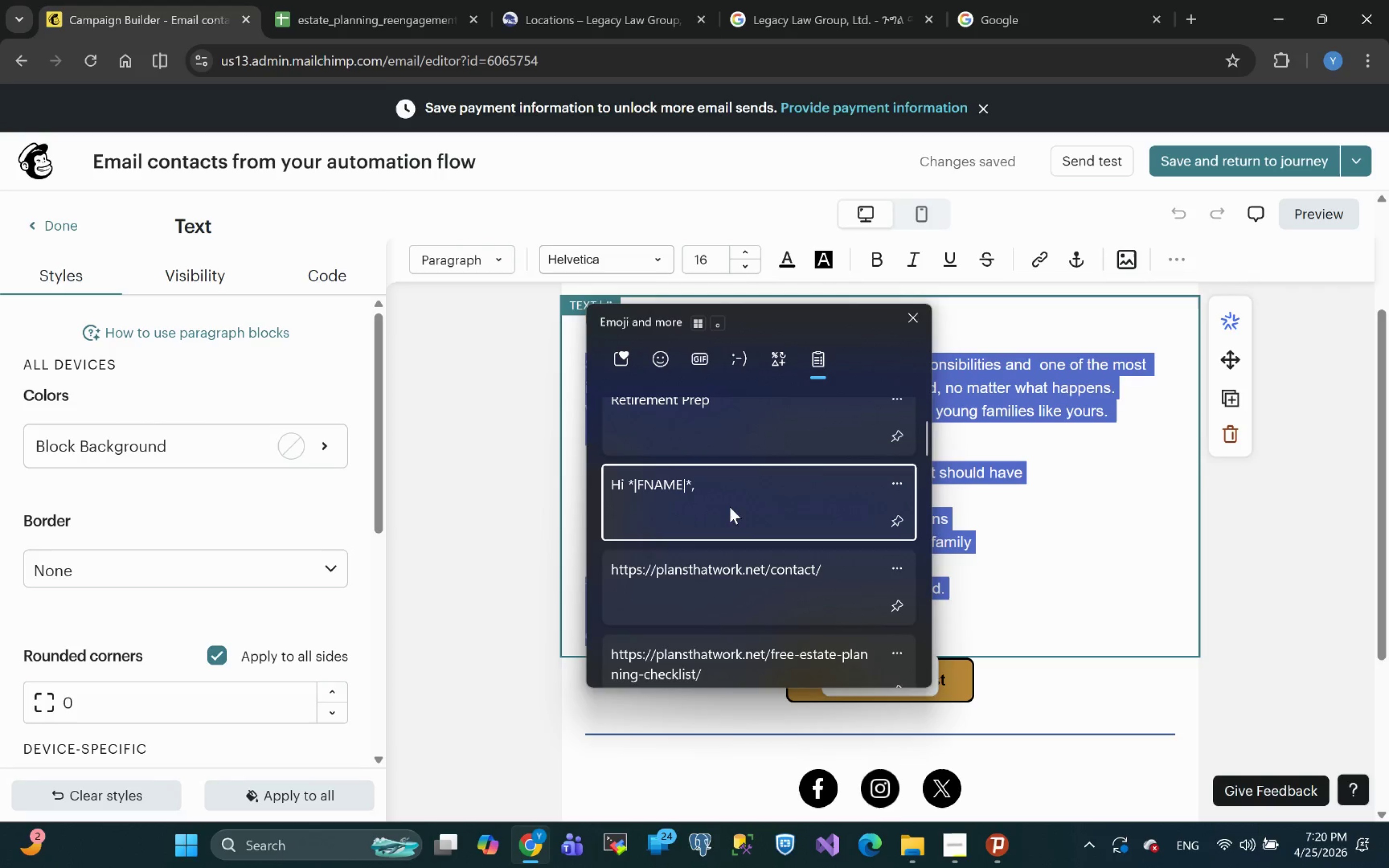 
key(Control+V)
 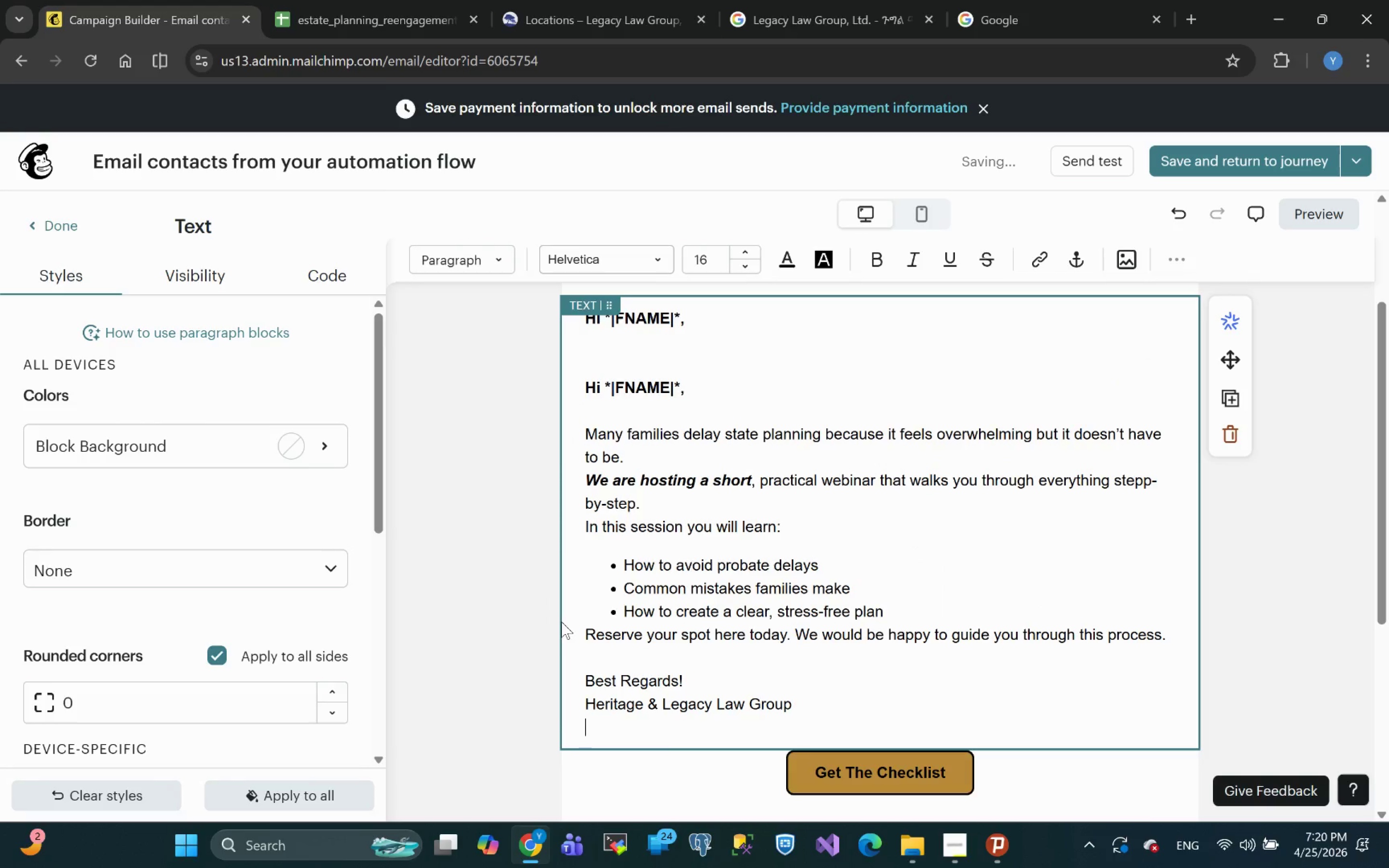 
key(Backspace)
 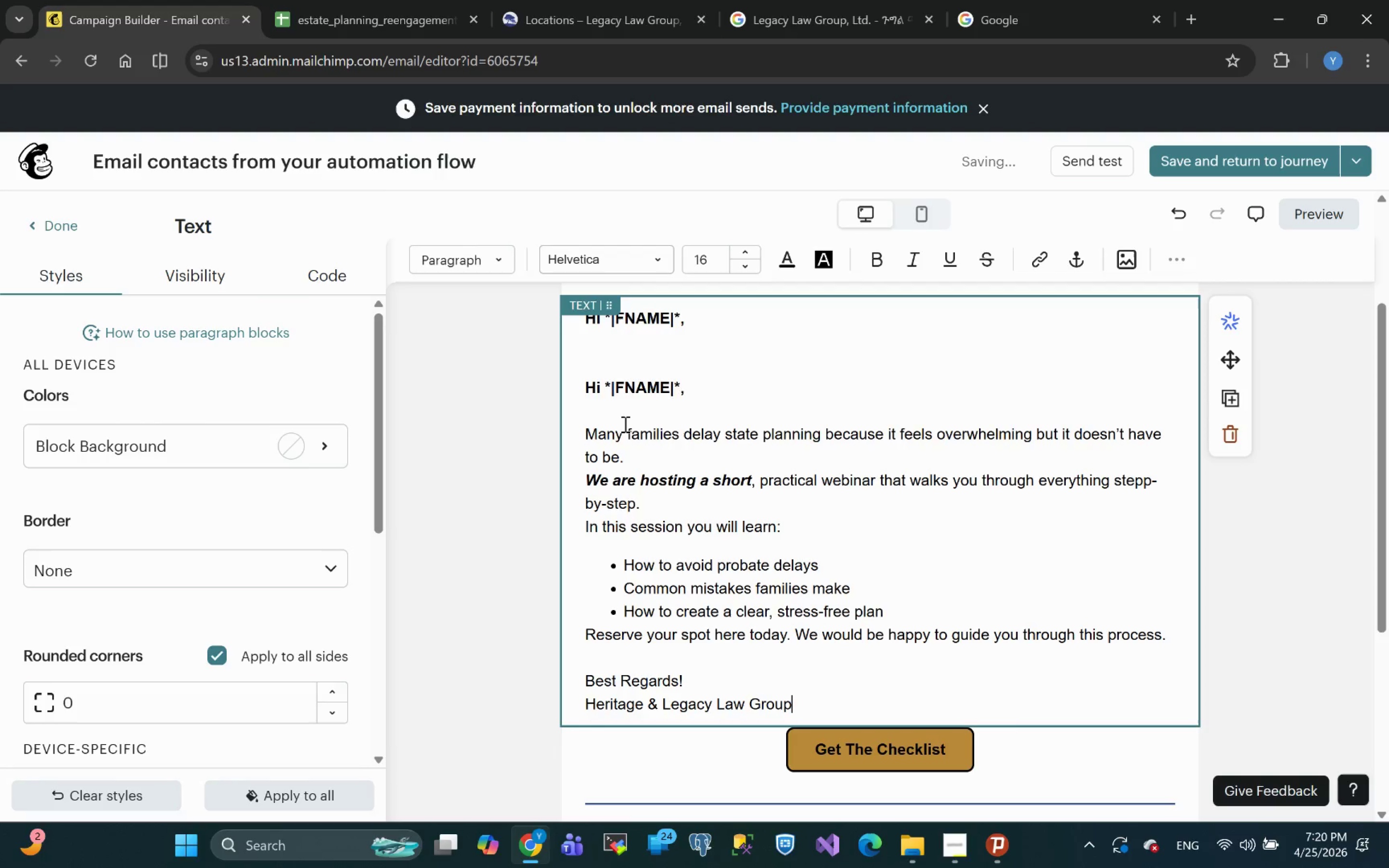 
left_click_drag(start_coordinate=[620, 416], to_coordinate=[578, 338])
 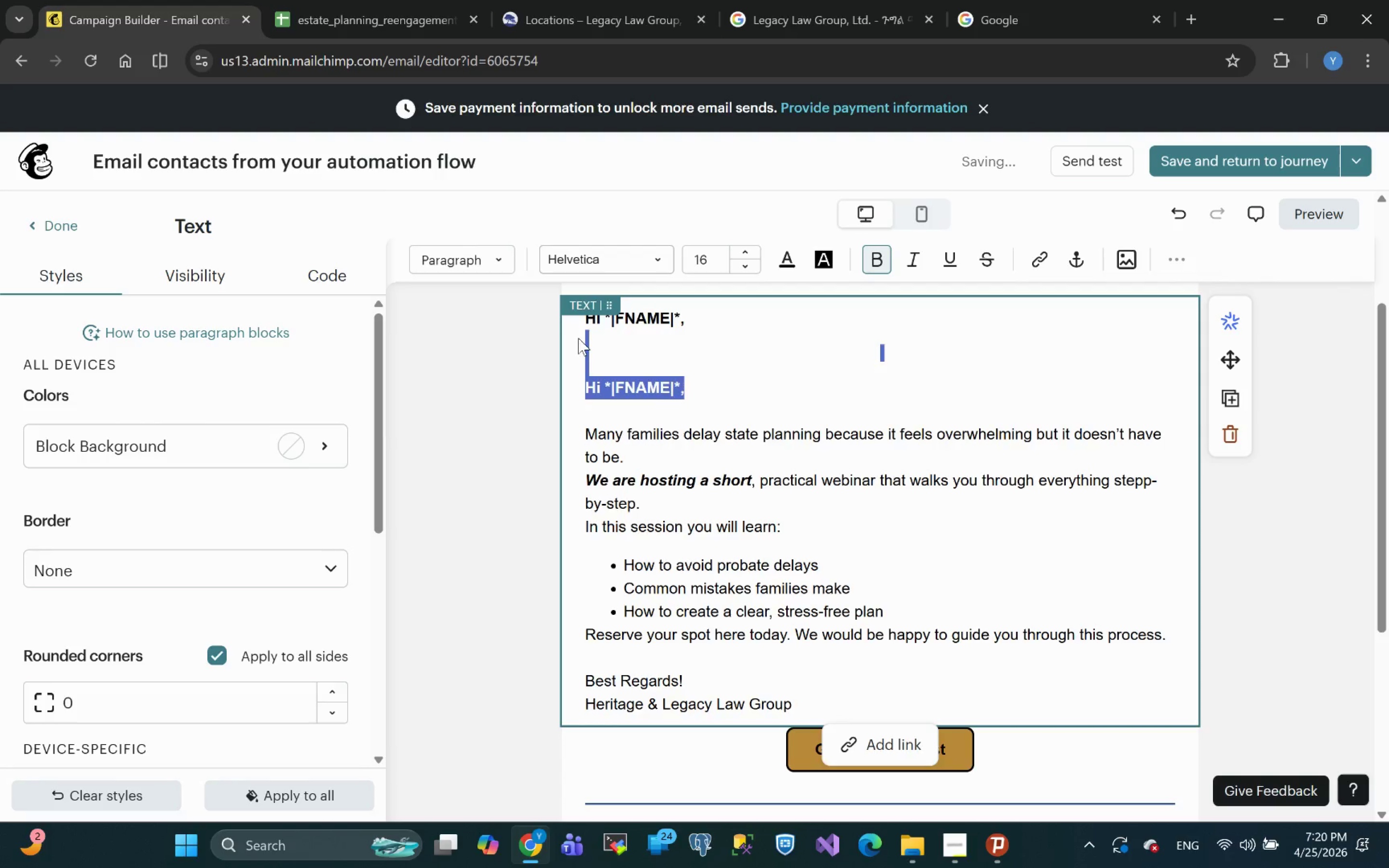 
key(Backspace)
 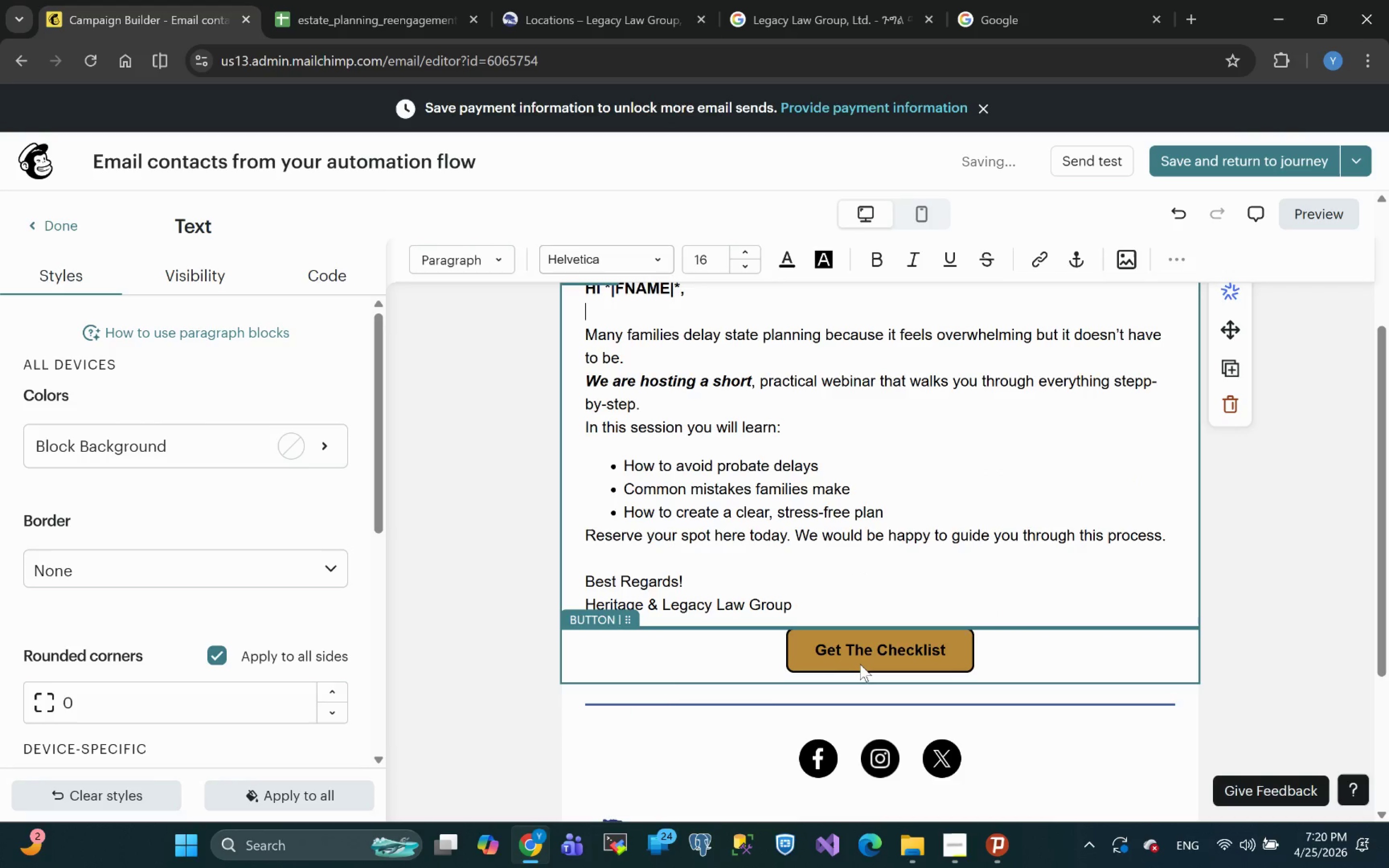 
left_click([878, 652])
 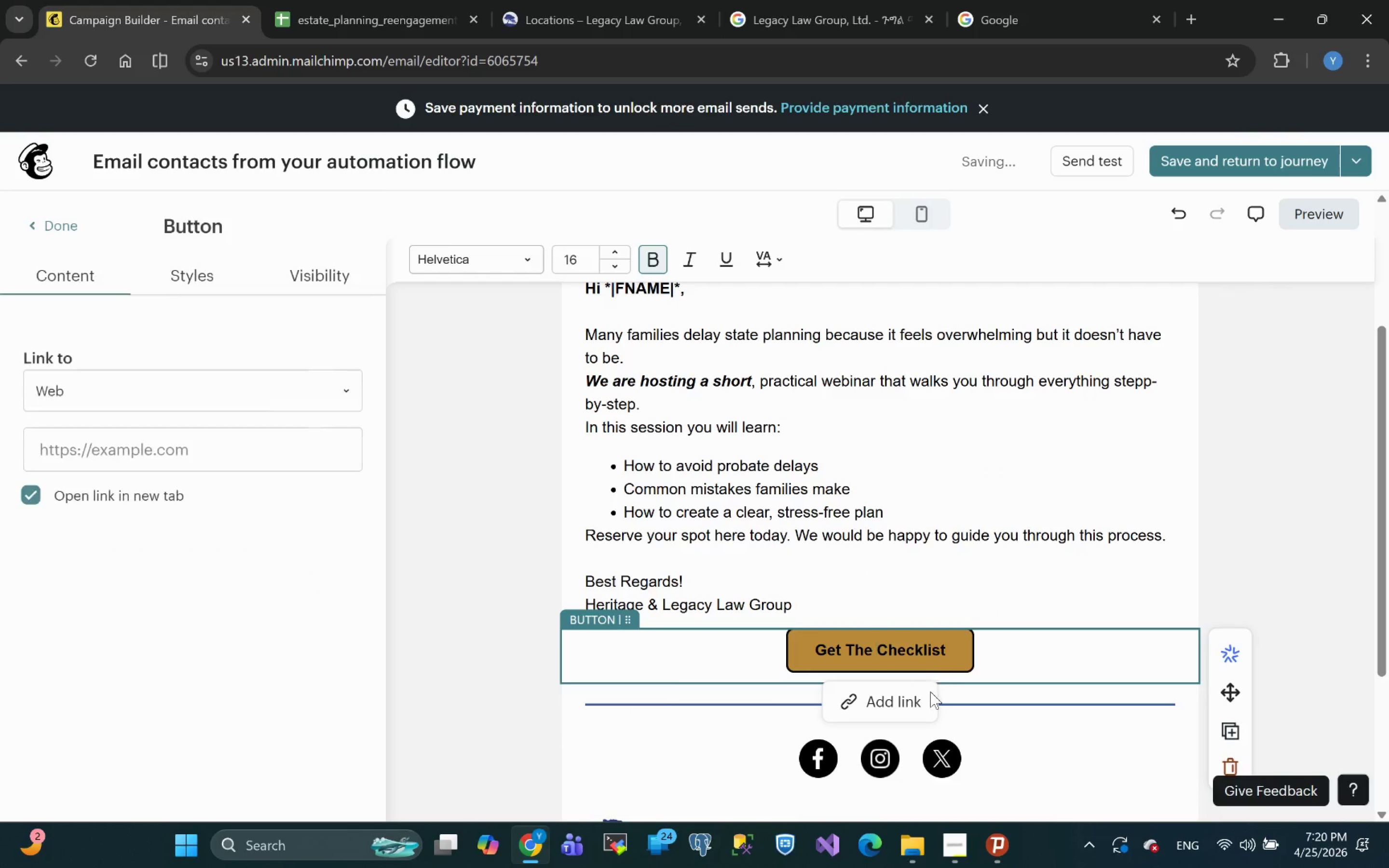 
left_click([897, 698])
 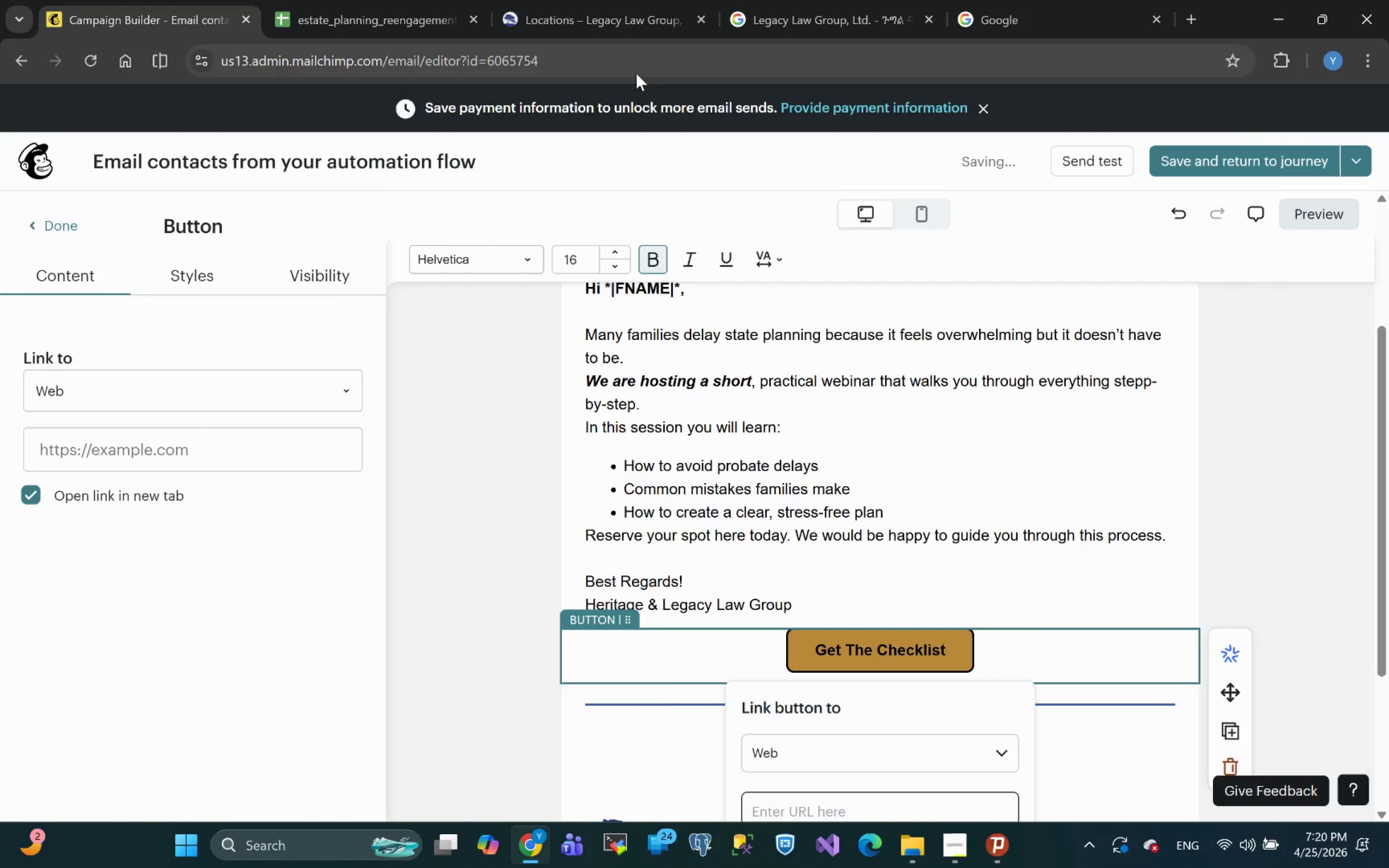 
left_click([574, 18])
 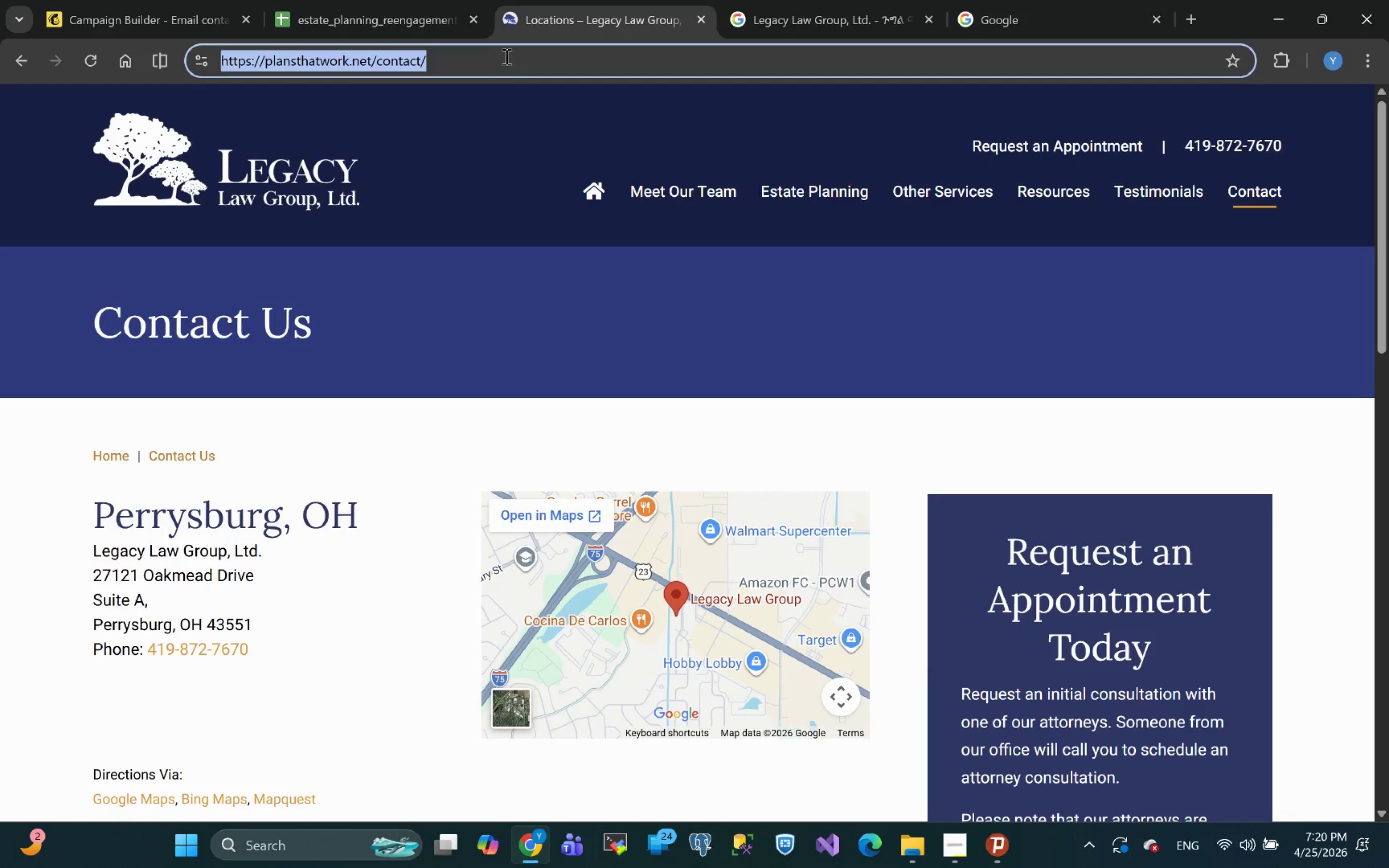 
left_click([504, 57])
 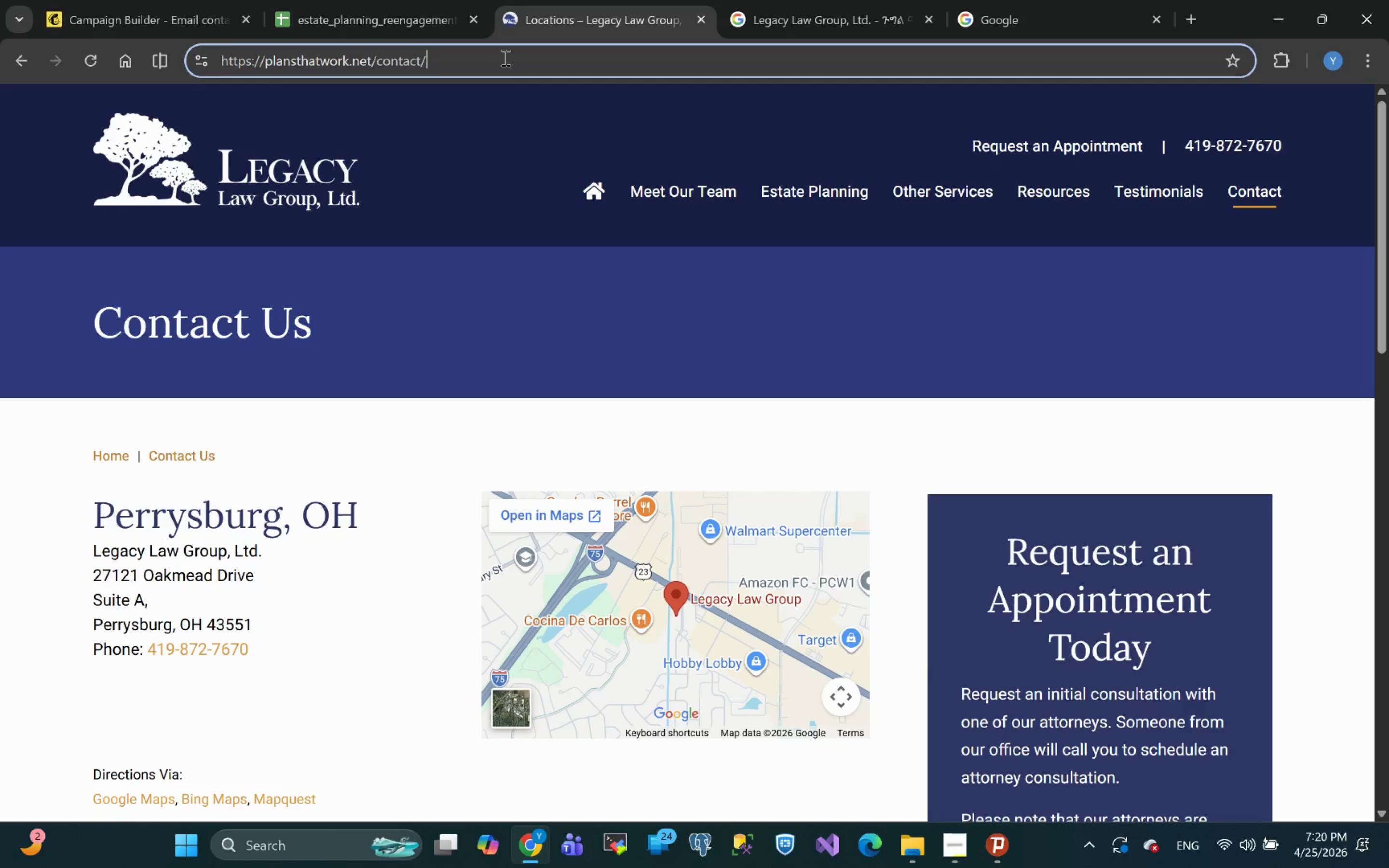 
left_click_drag(start_coordinate=[504, 57], to_coordinate=[173, 51])
 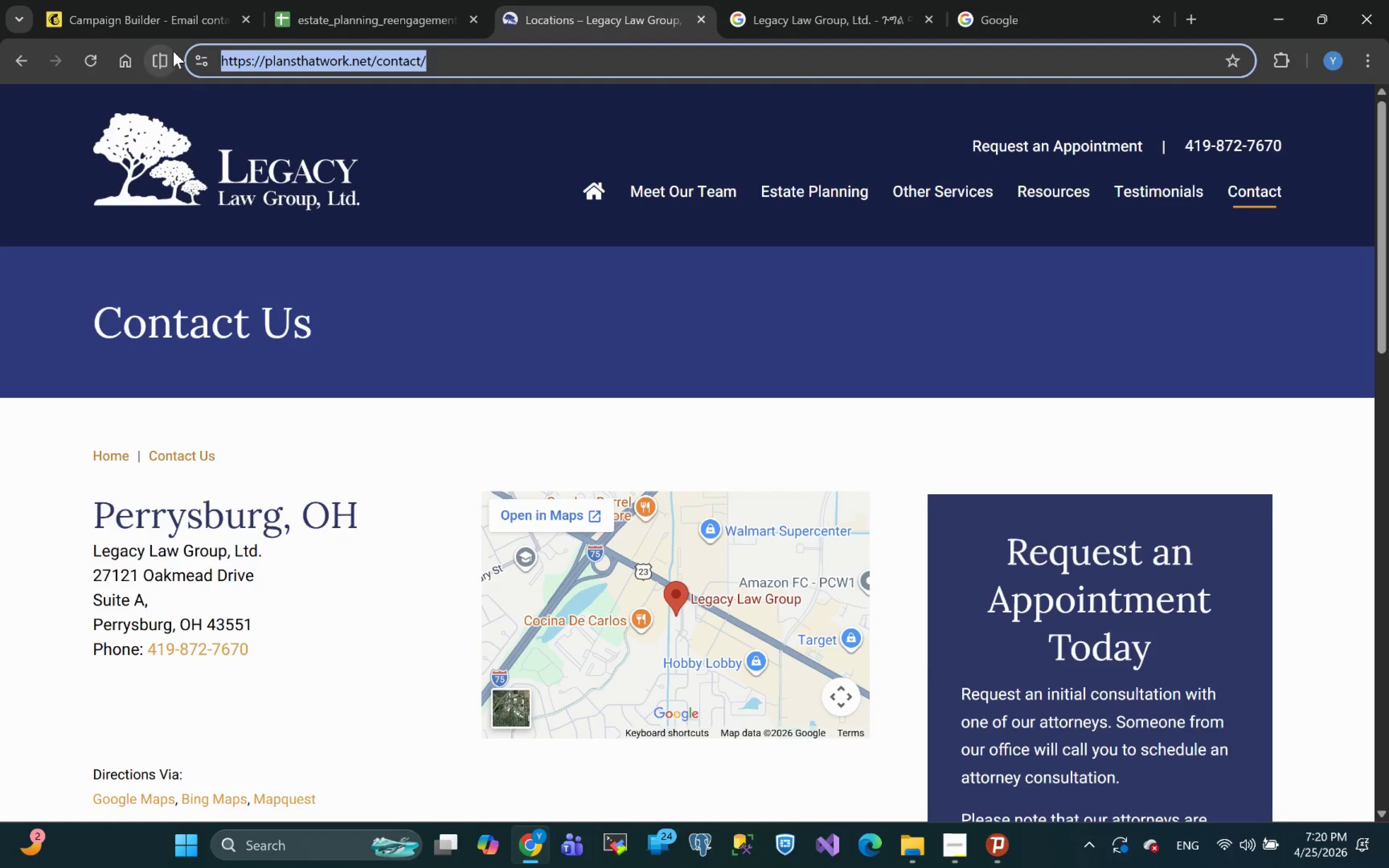 
key(Control+C)
 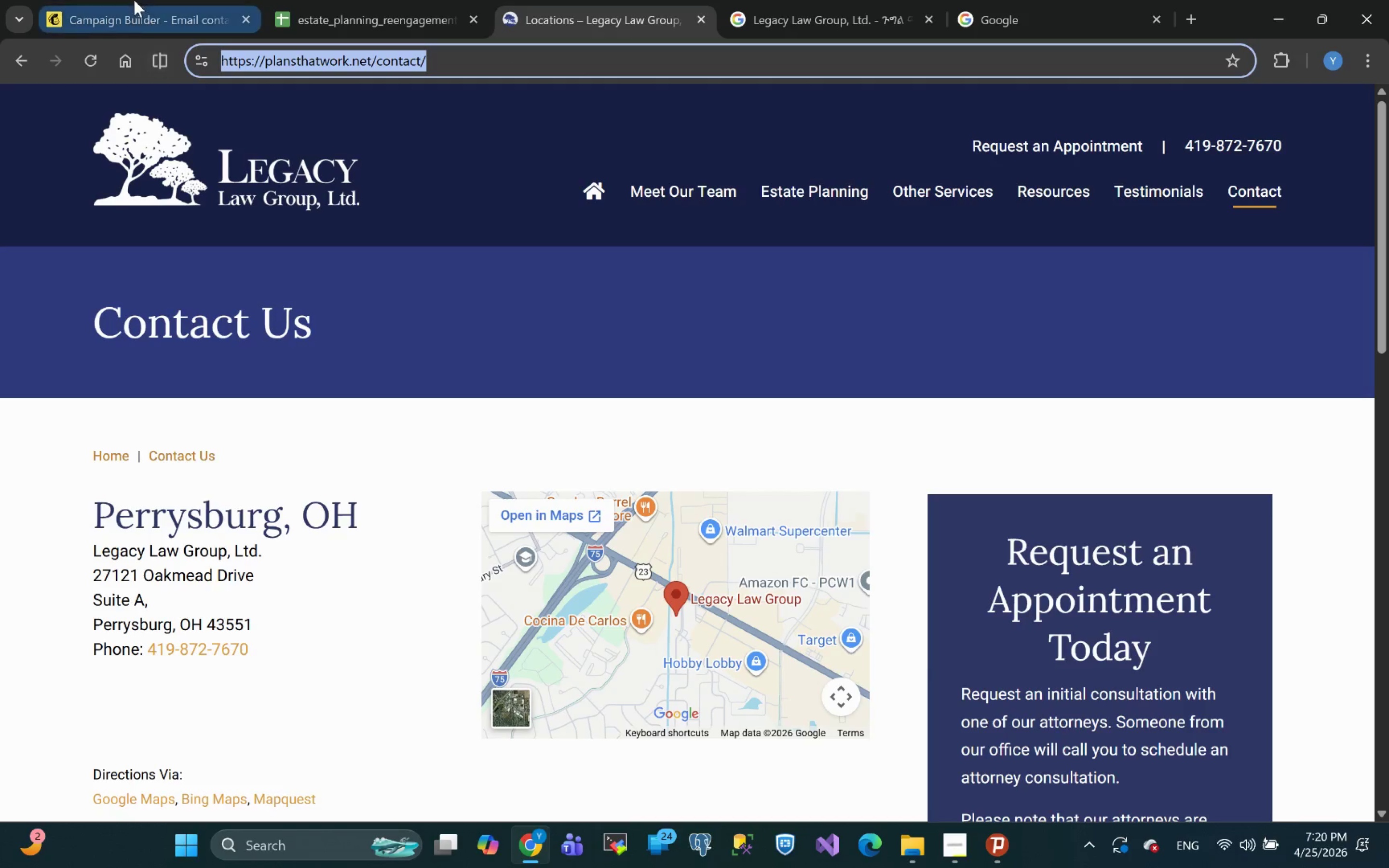 
left_click([133, 13])
 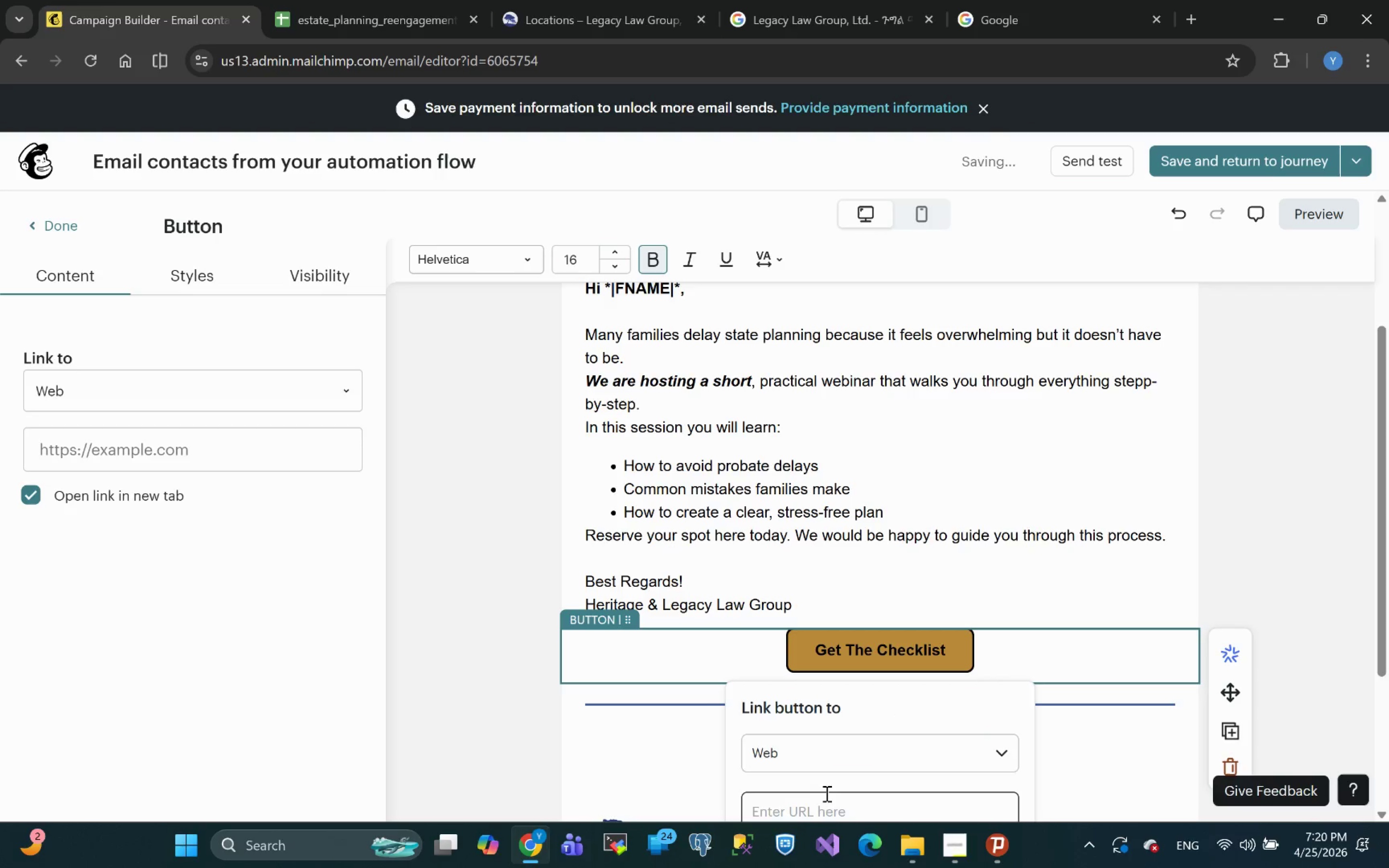 
left_click([810, 809])
 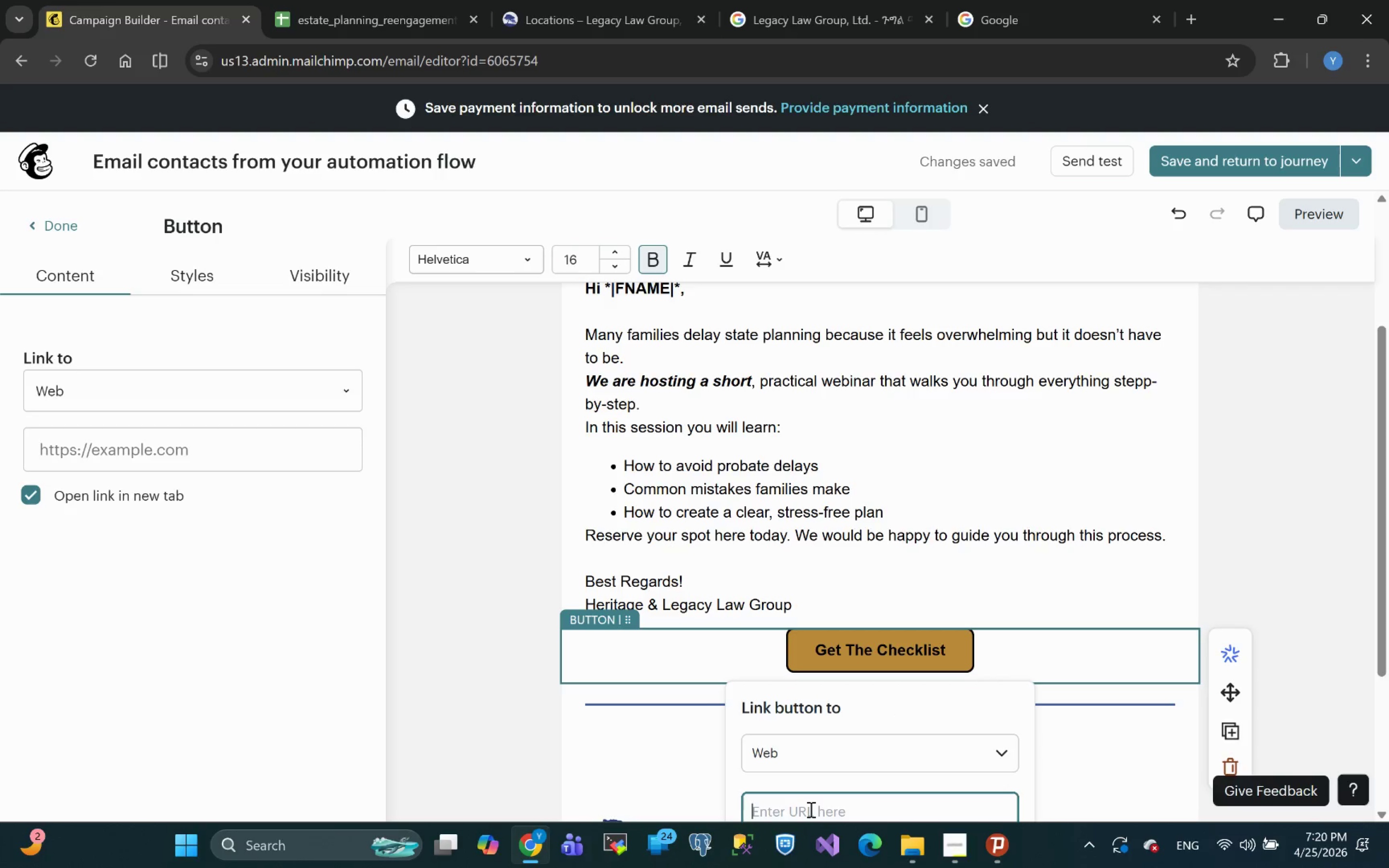 
key(Control+V)
 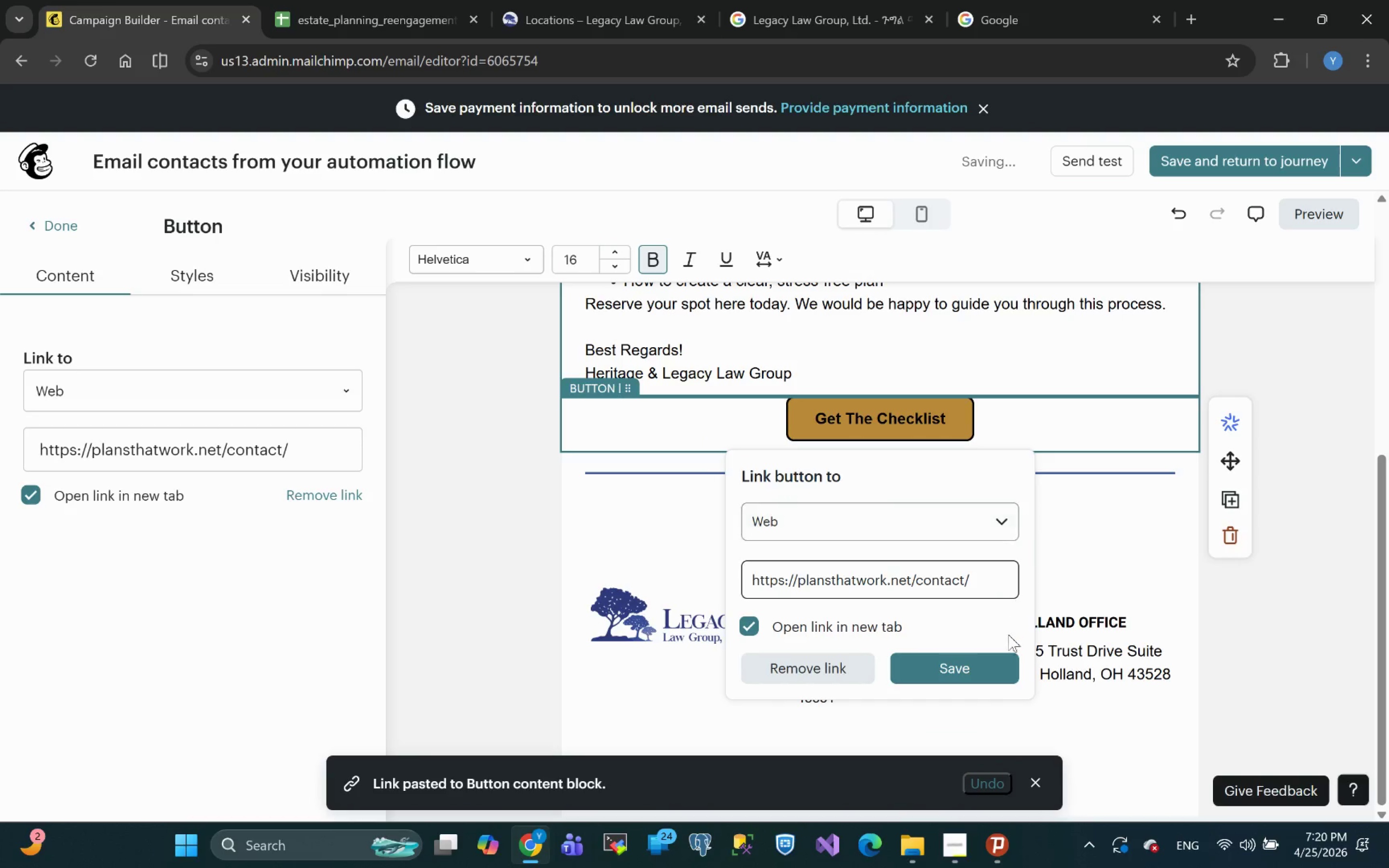 
left_click([962, 669])
 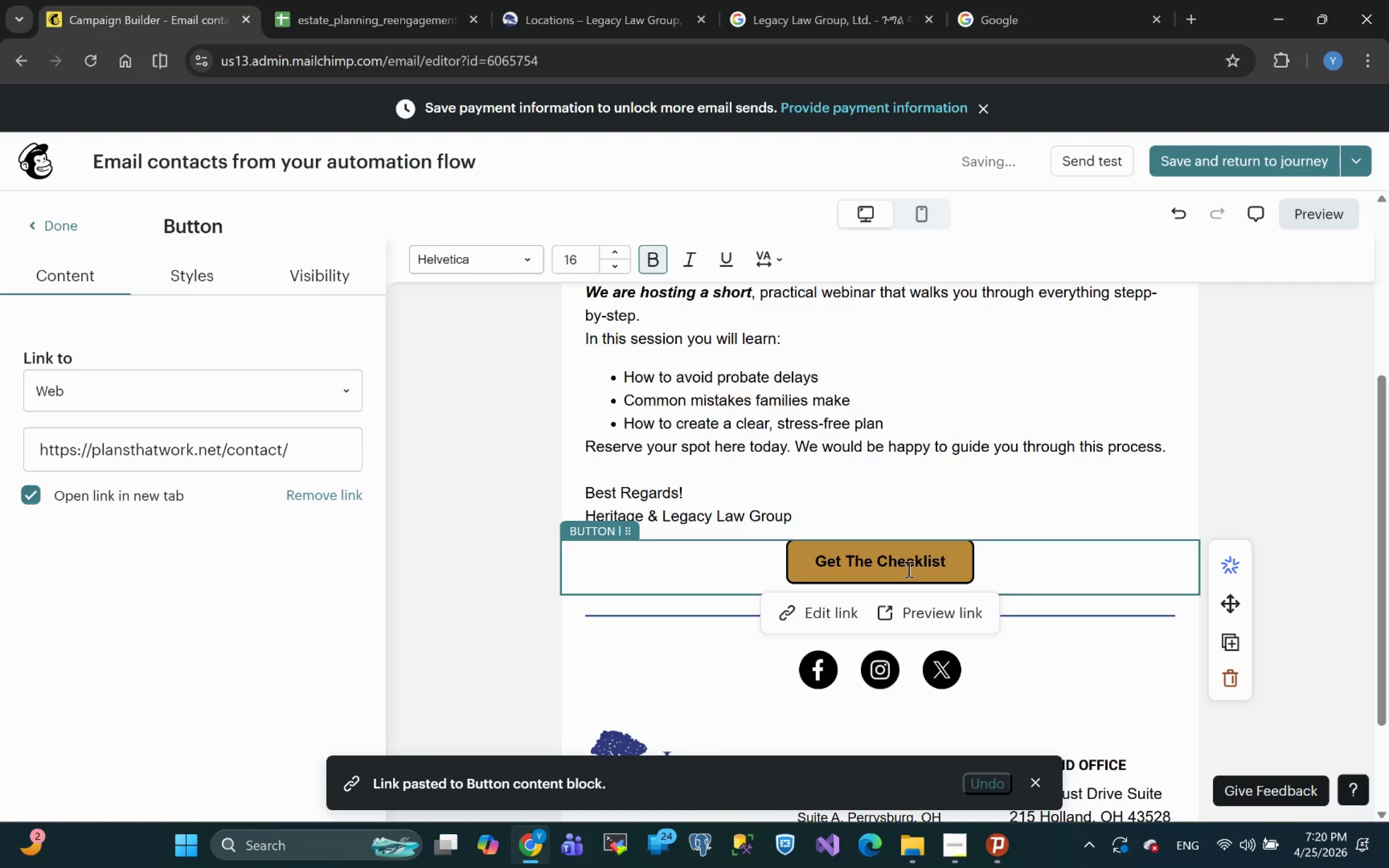 
double_click([934, 564])
 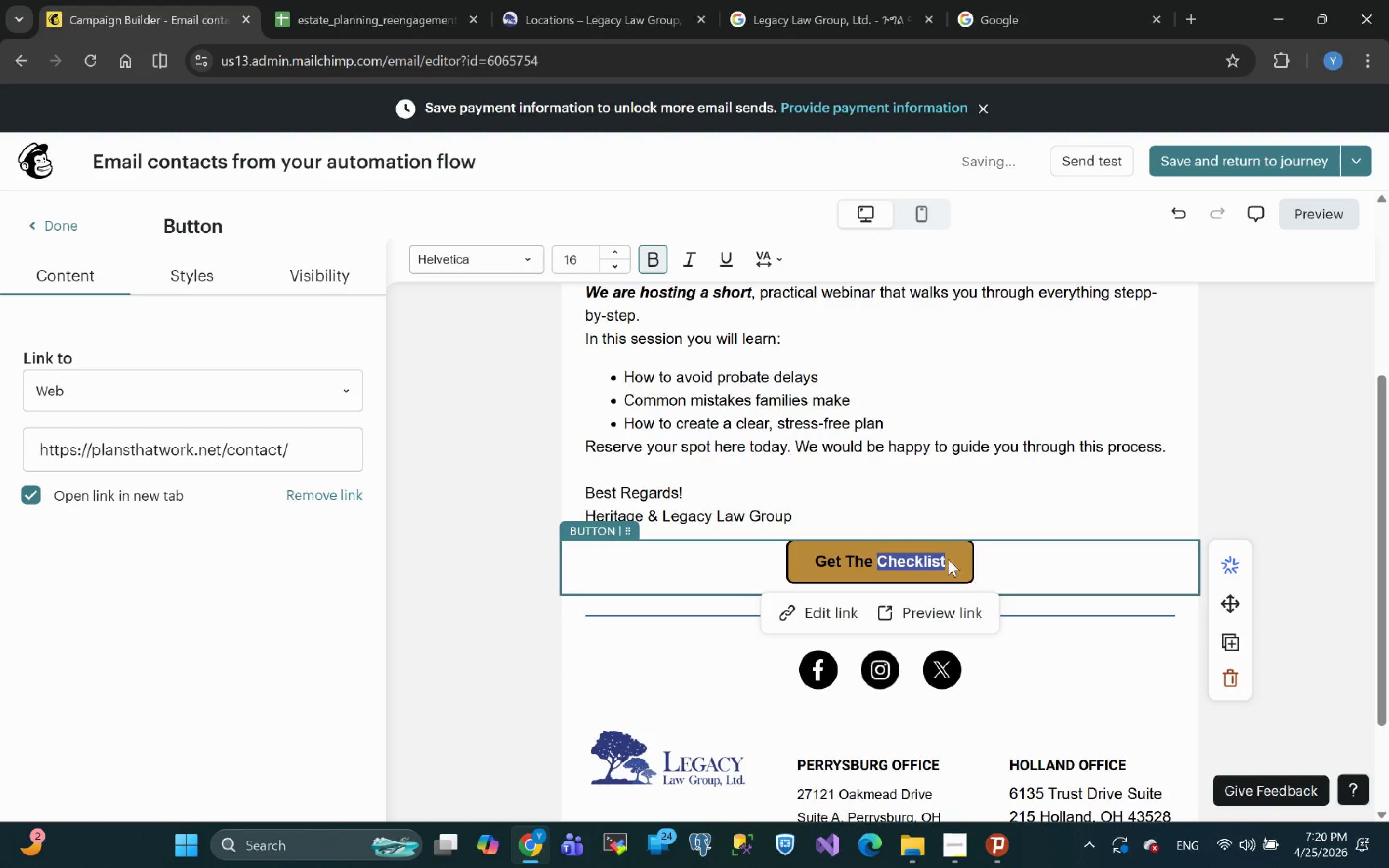 
key(Backspace)
key(Backspace)
key(Backspace)
key(Backspace)
key(Backspace)
key(Backspace)
key(Backspace)
key(Backspace)
key(Backspace)
type(Book Your Spot)
 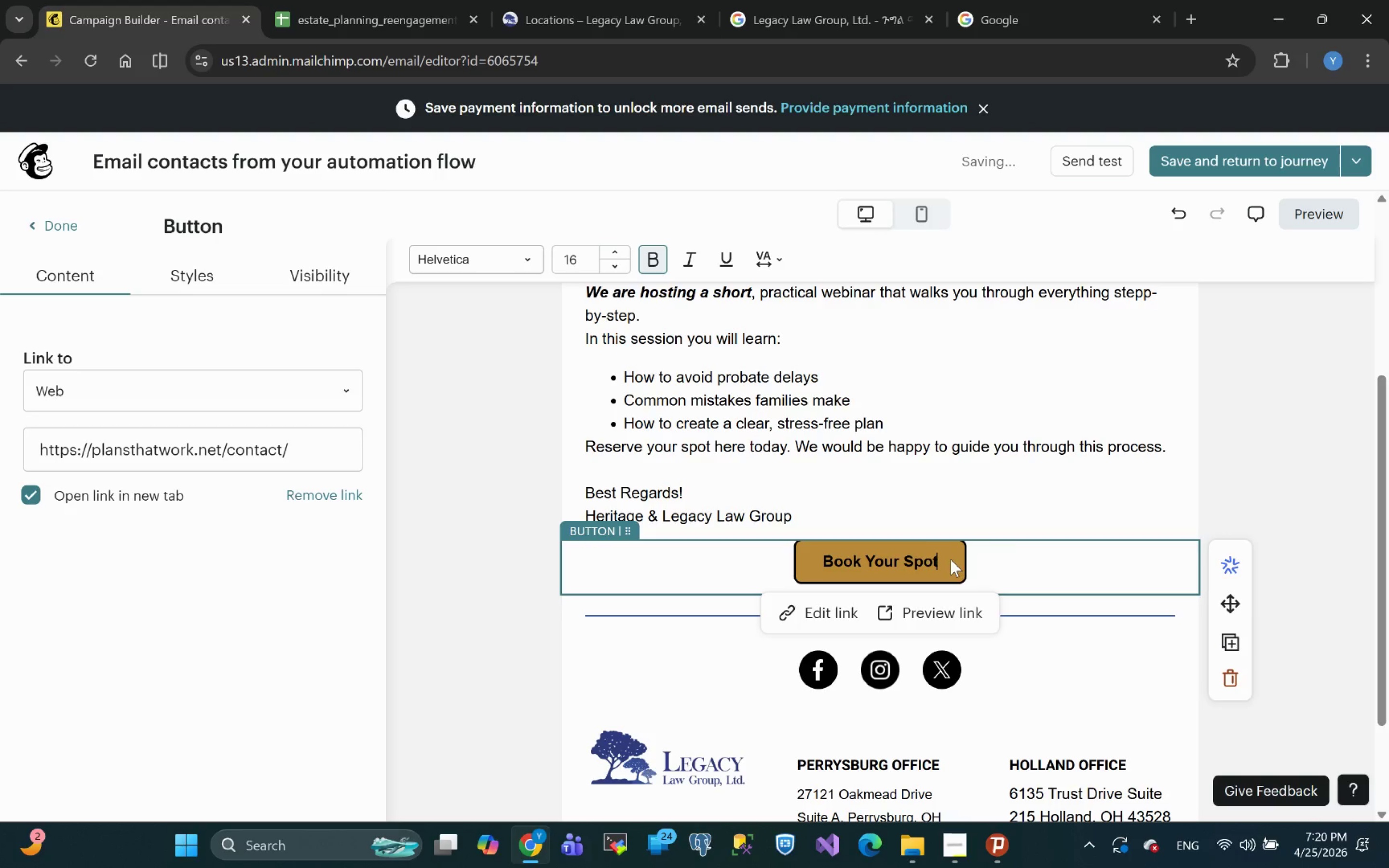 
left_click([1054, 506])
 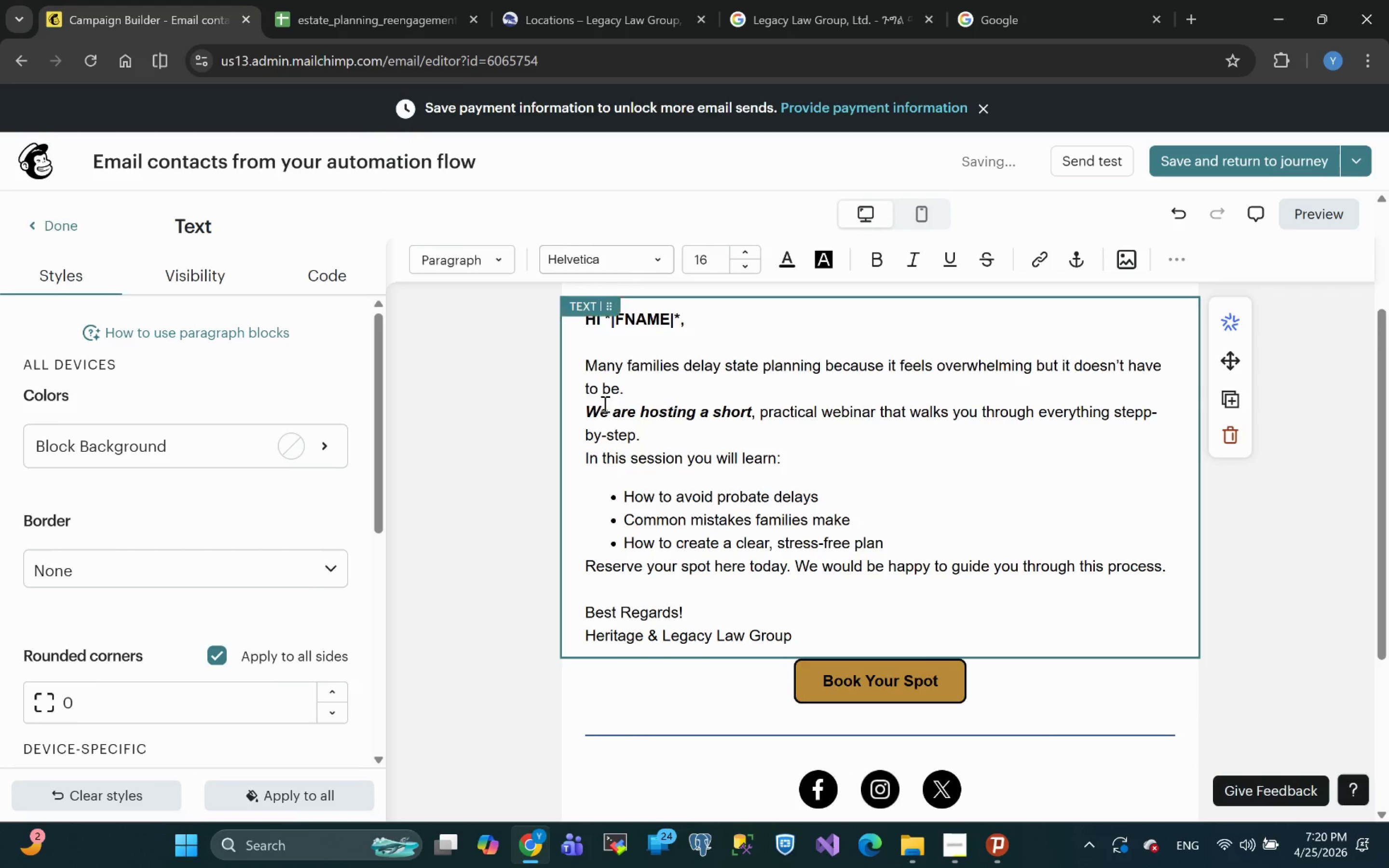 
double_click([726, 412])
 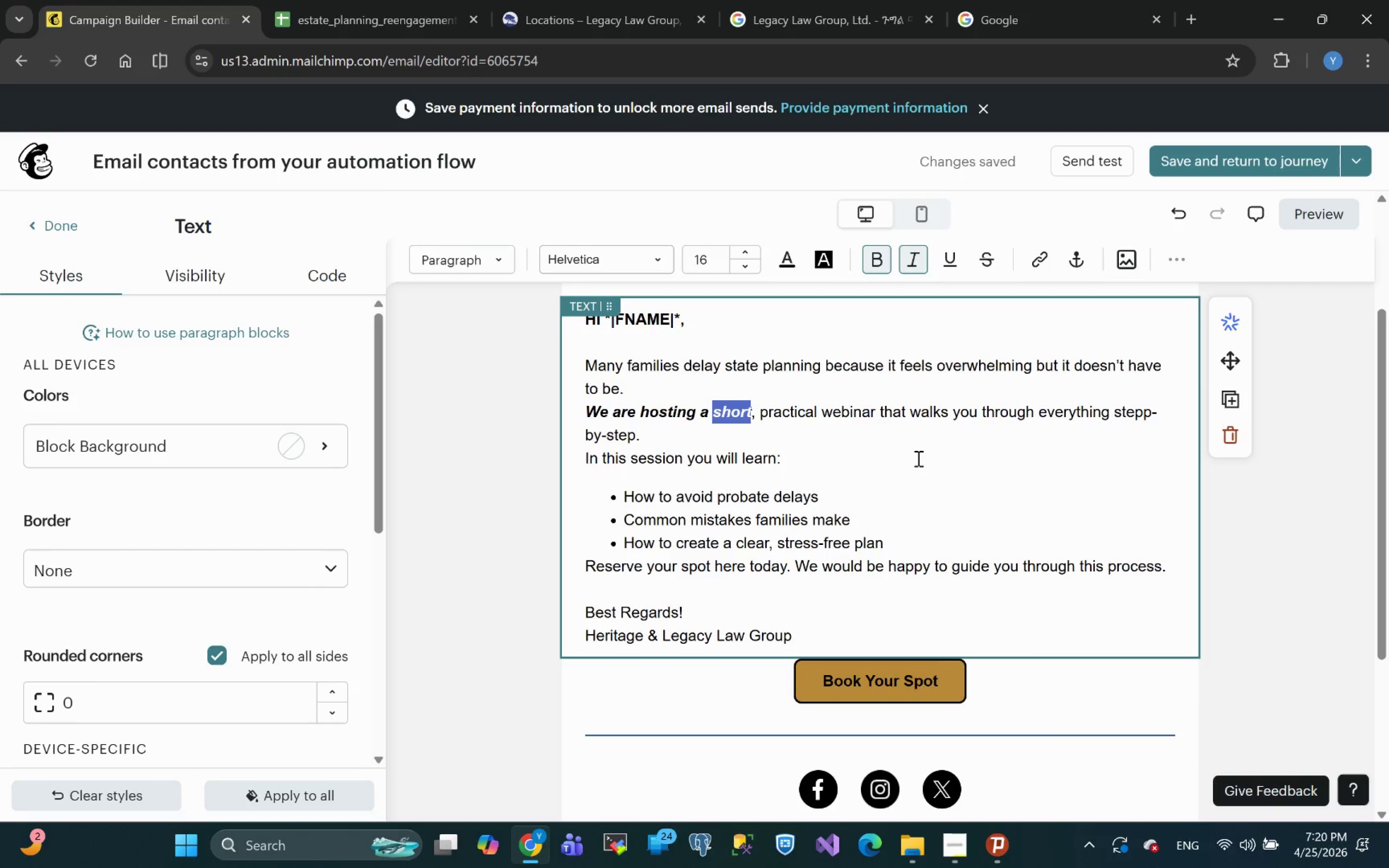 
left_click([917, 458])
 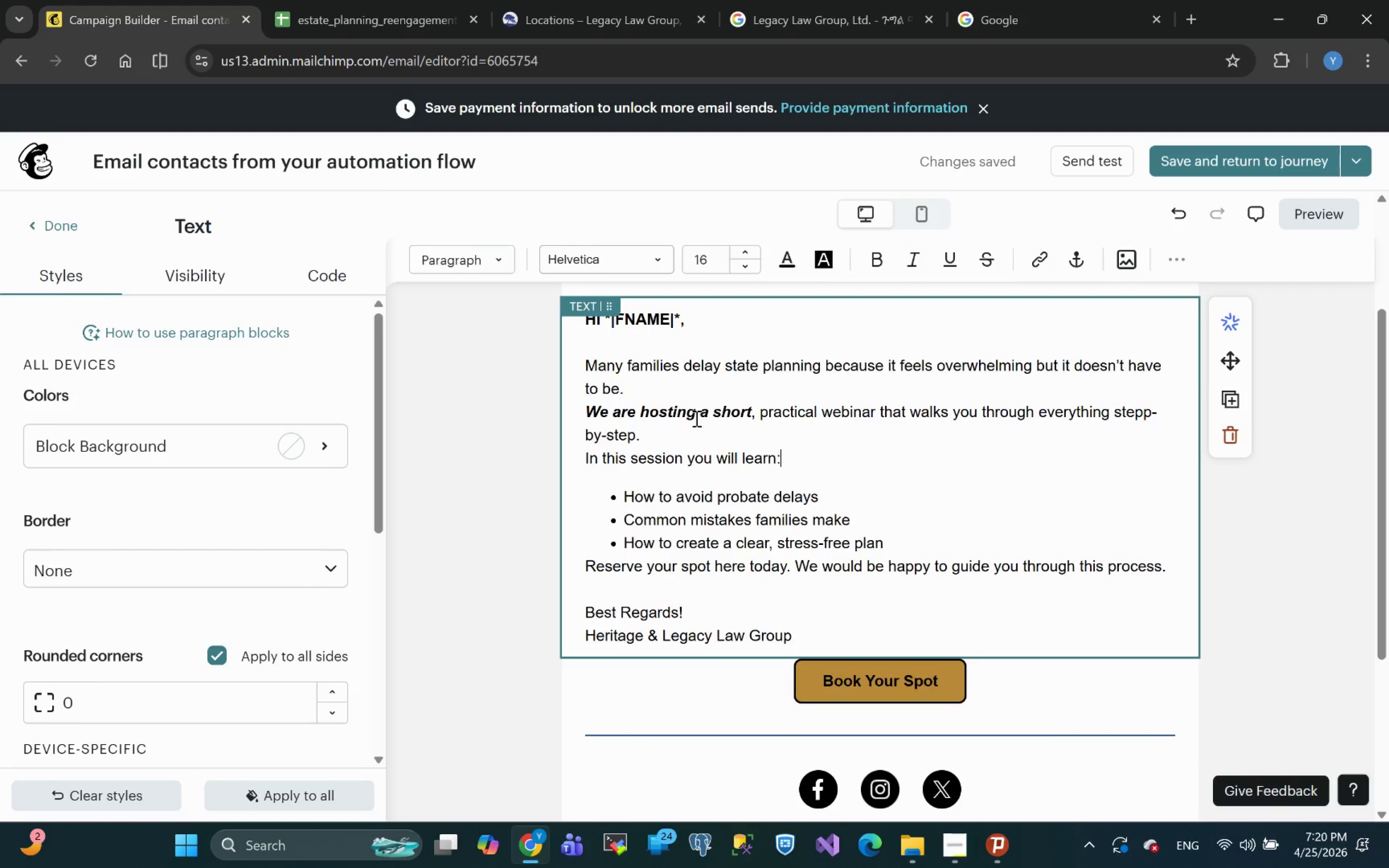 
left_click([708, 412])
 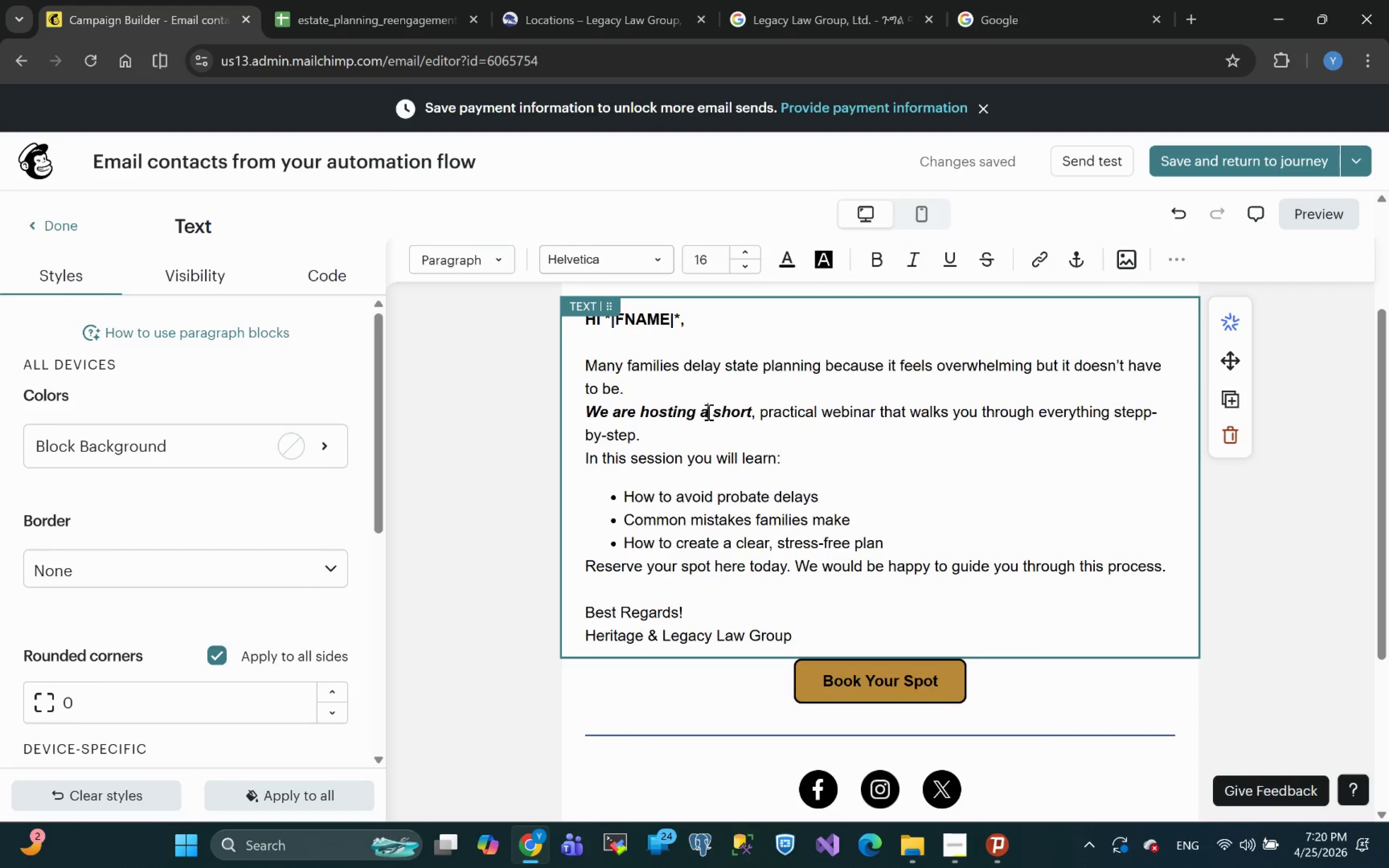 
left_click_drag(start_coordinate=[688, 413], to_coordinate=[628, 410])
 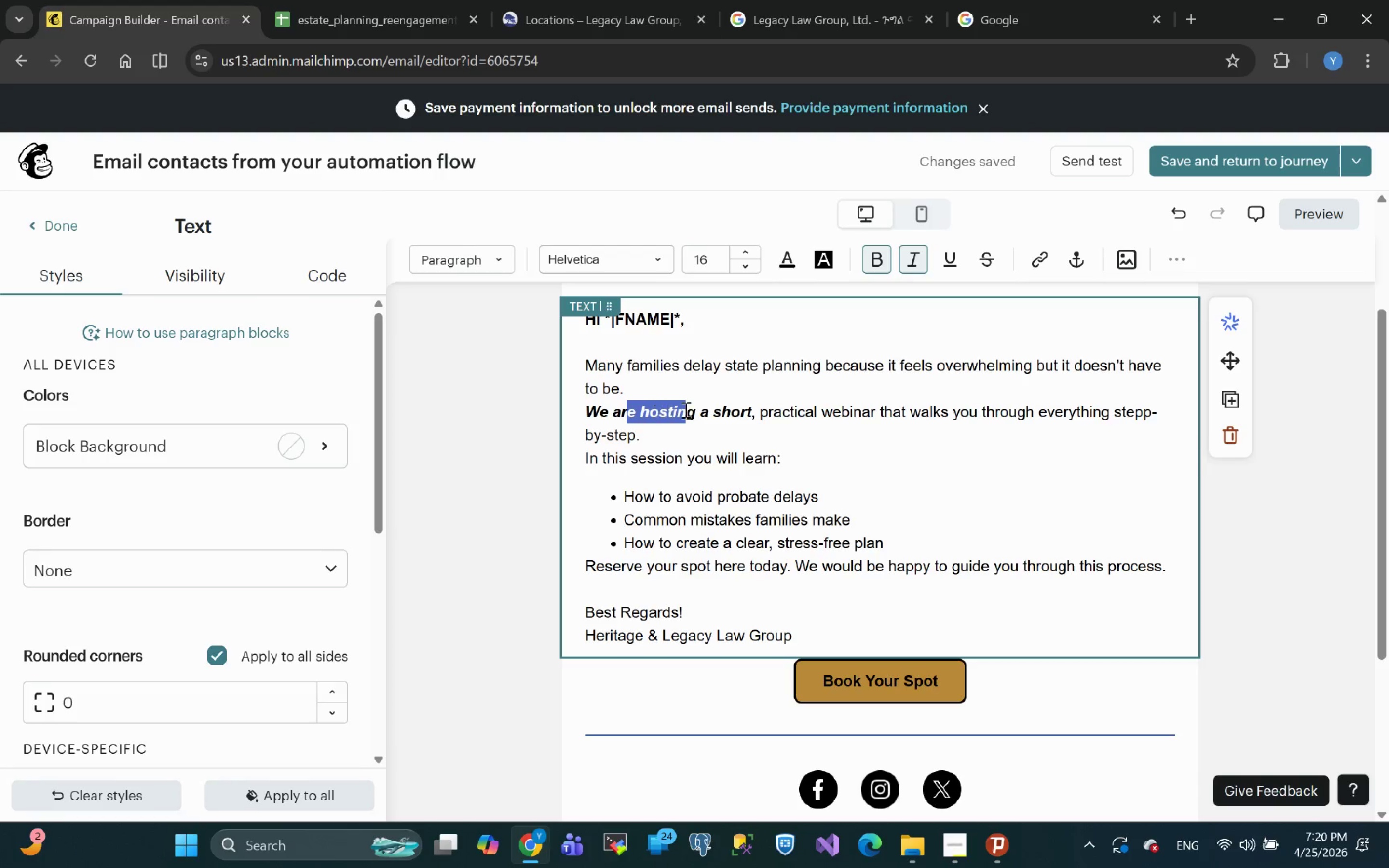 
left_click([699, 410])
 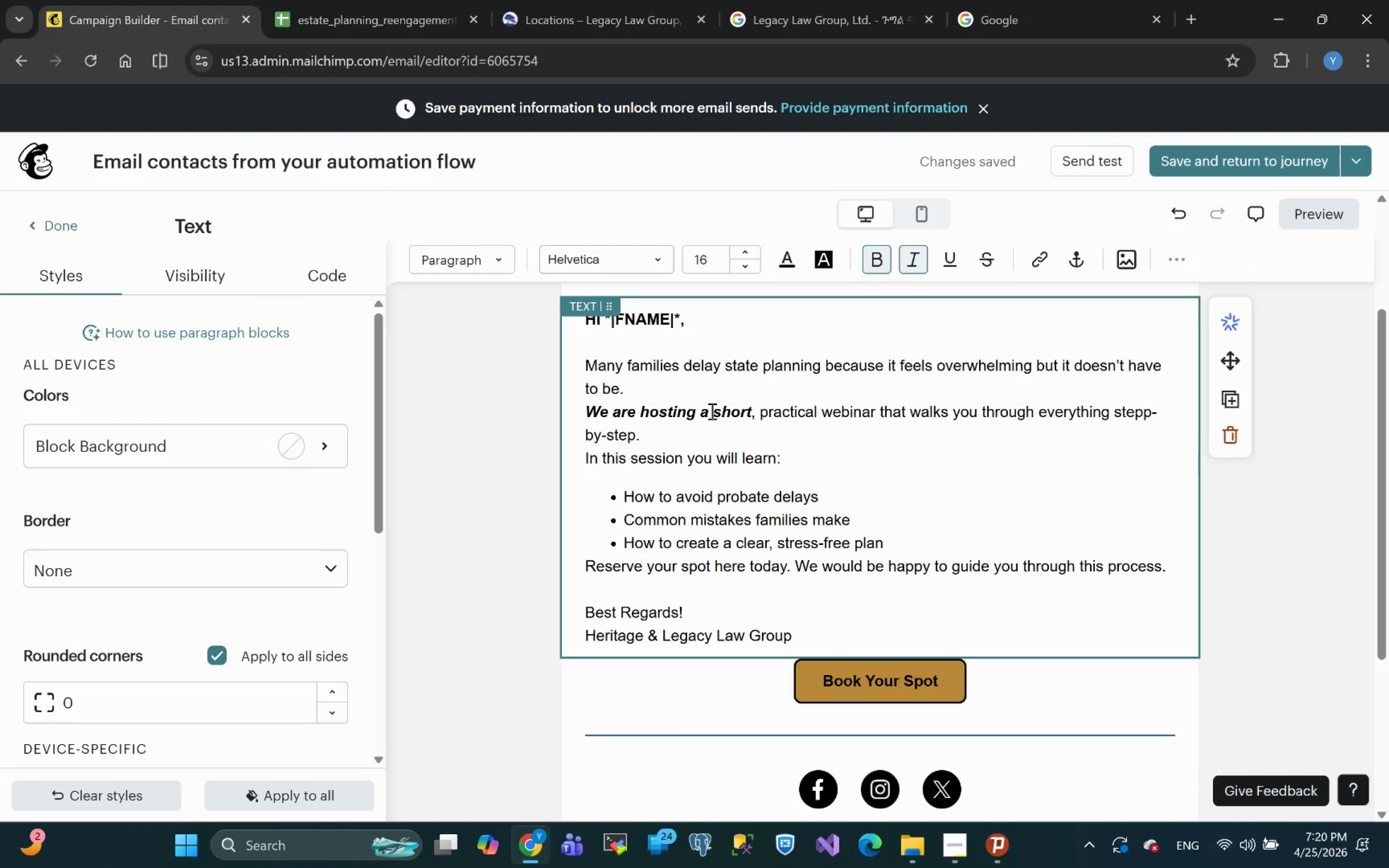 
left_click([711, 411])
 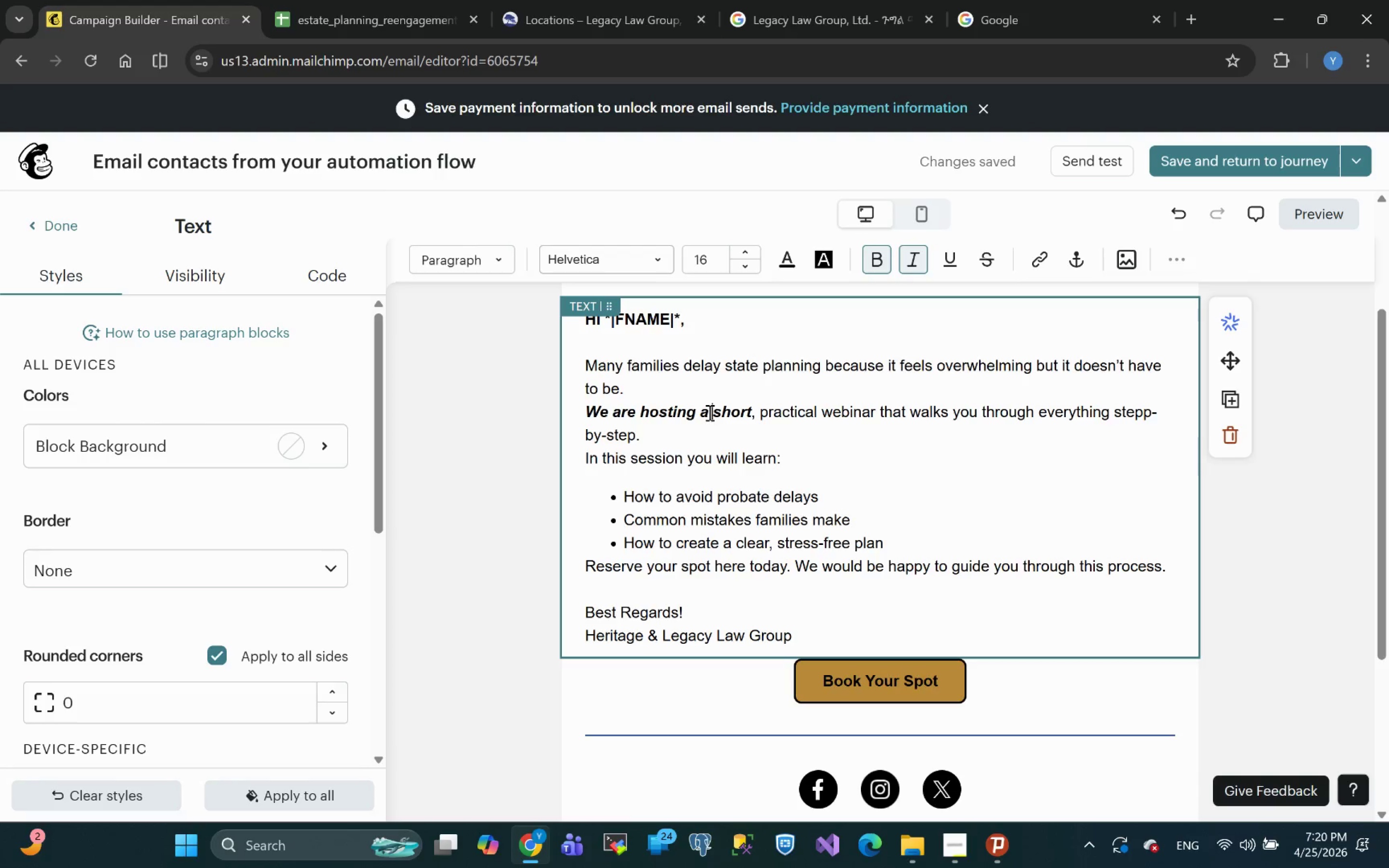 
left_click_drag(start_coordinate=[707, 411], to_coordinate=[586, 412])
 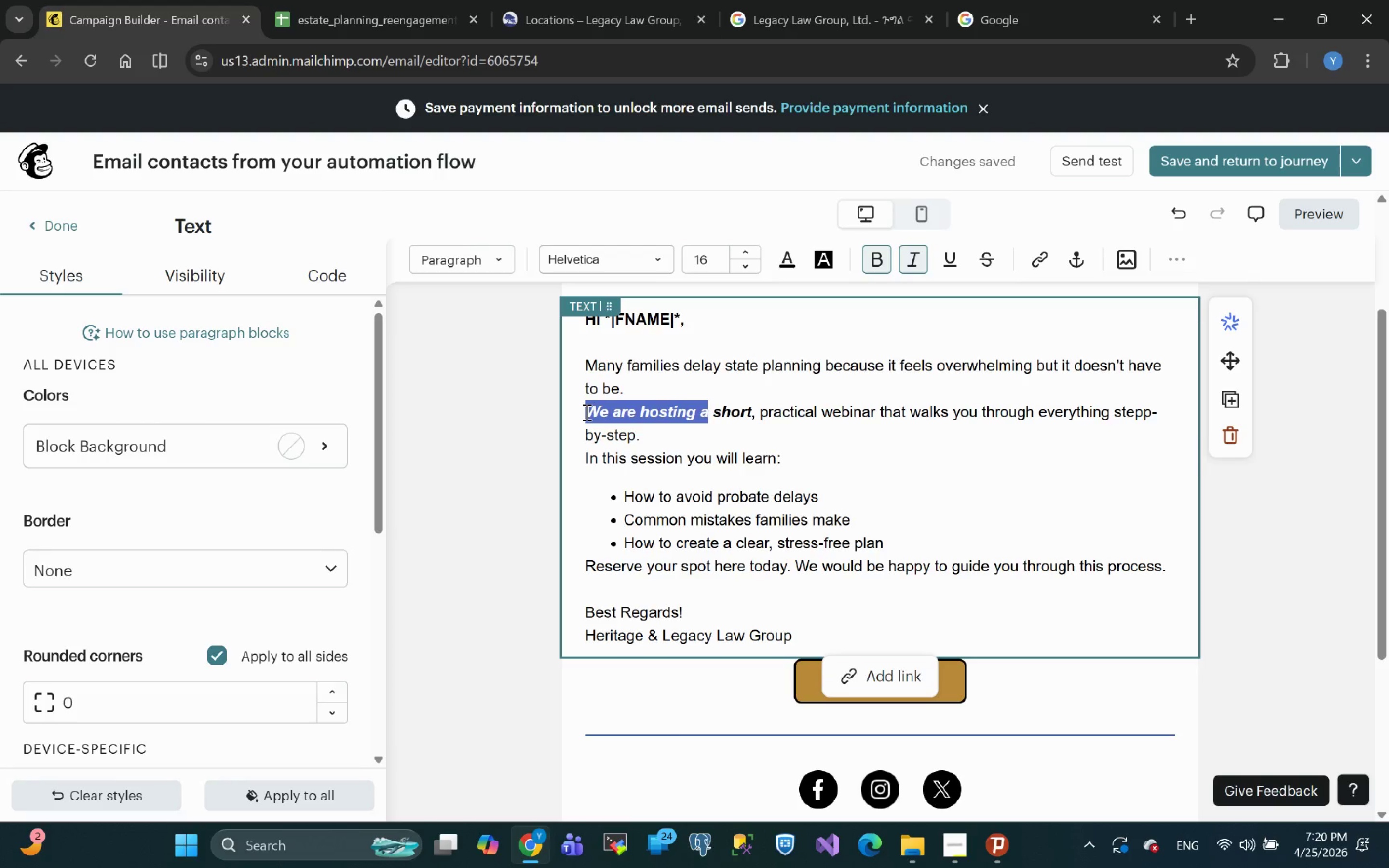 
key(Control+ControlLeft)
 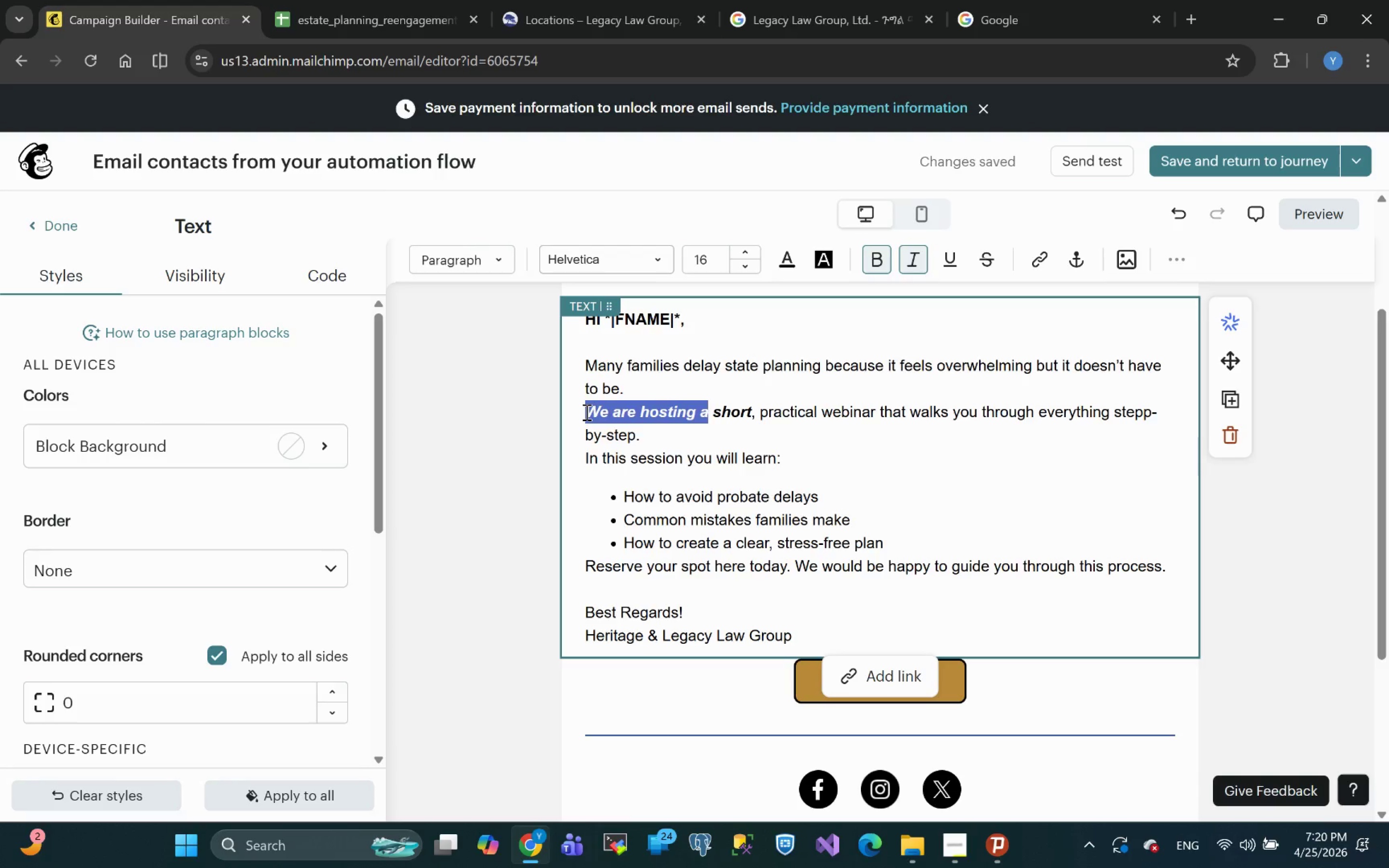 
key(Control+B)
 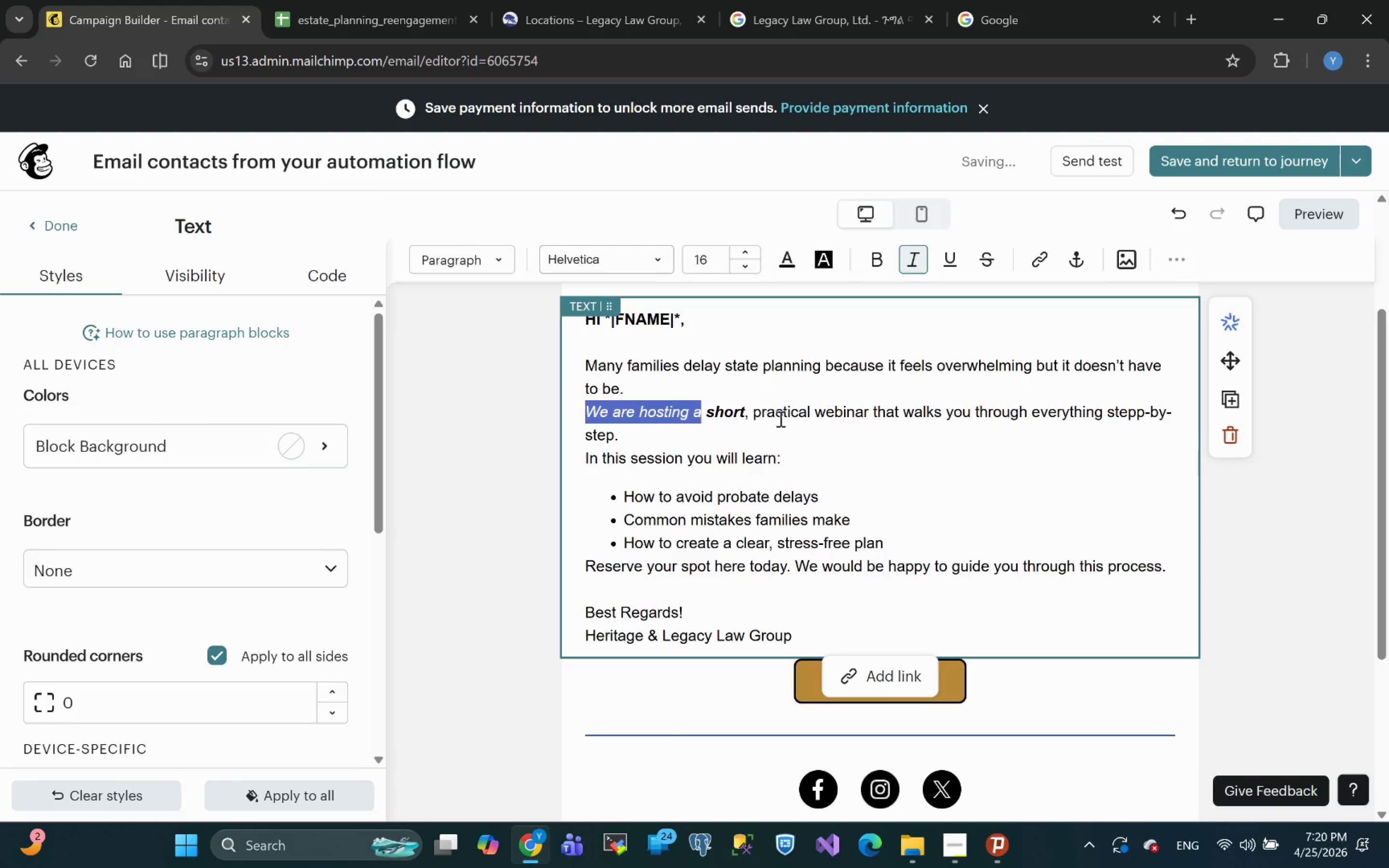 
left_click([818, 418])
 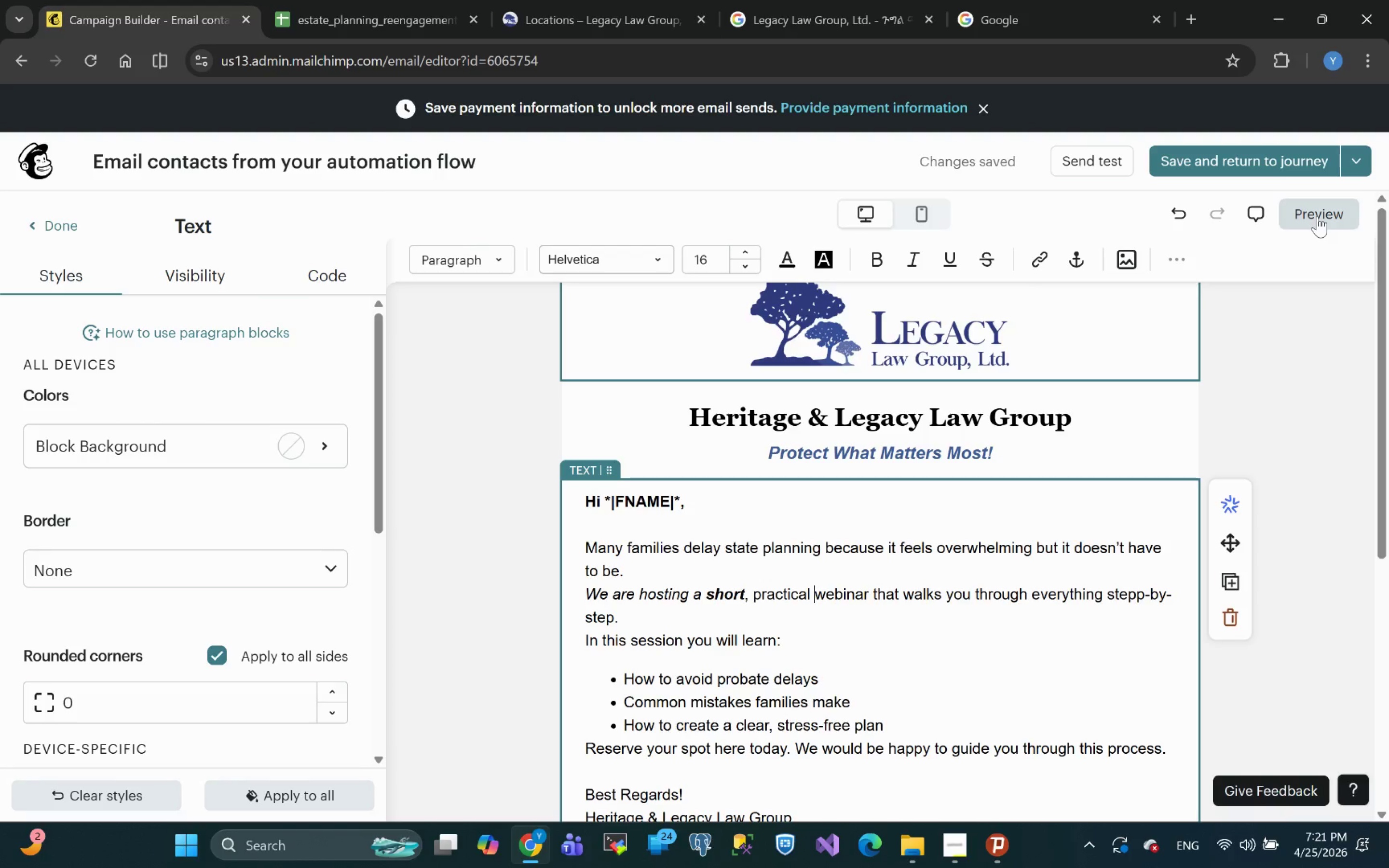 
wait(7.57)
 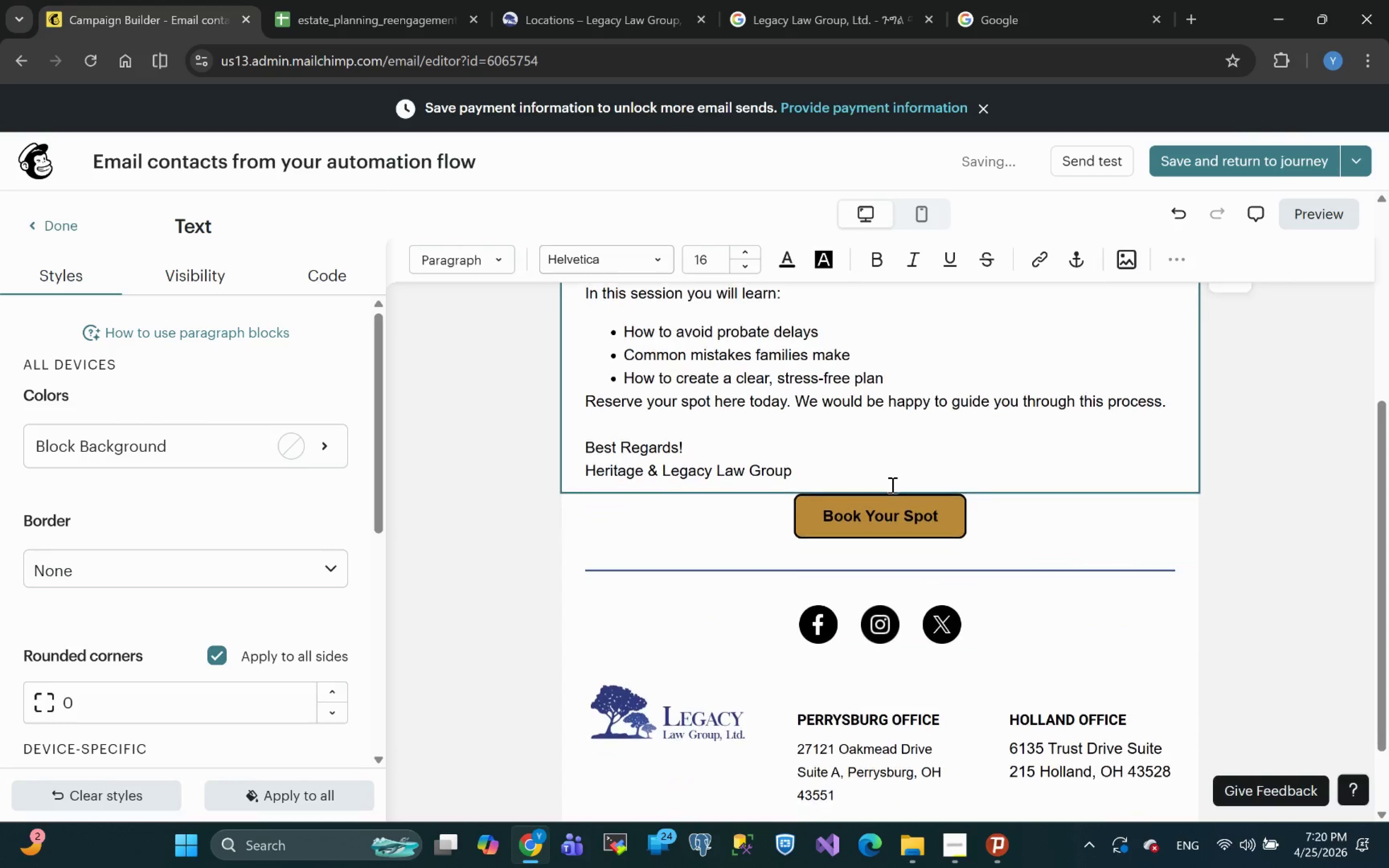 
left_click([1253, 160])
 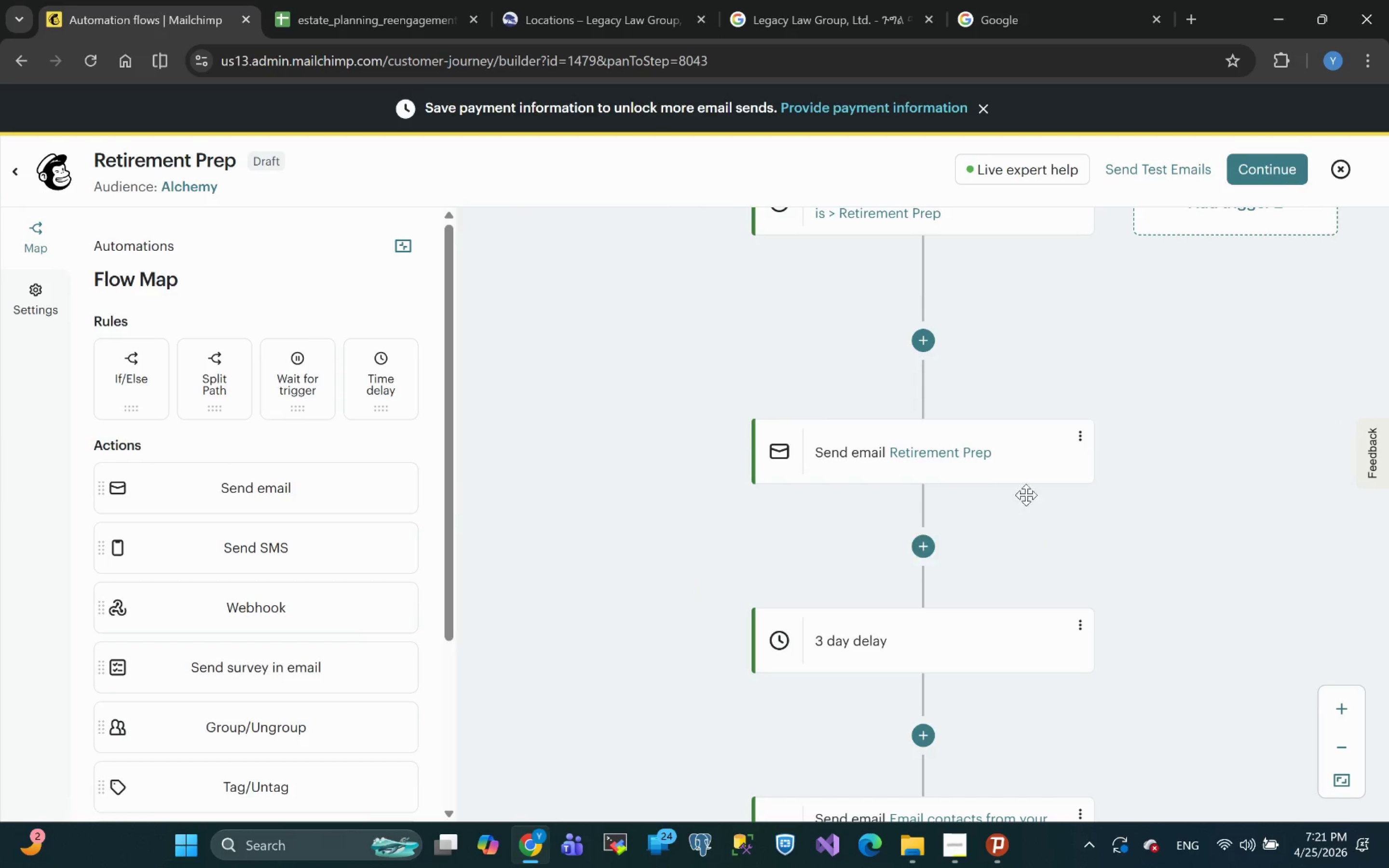 
wait(18.3)
 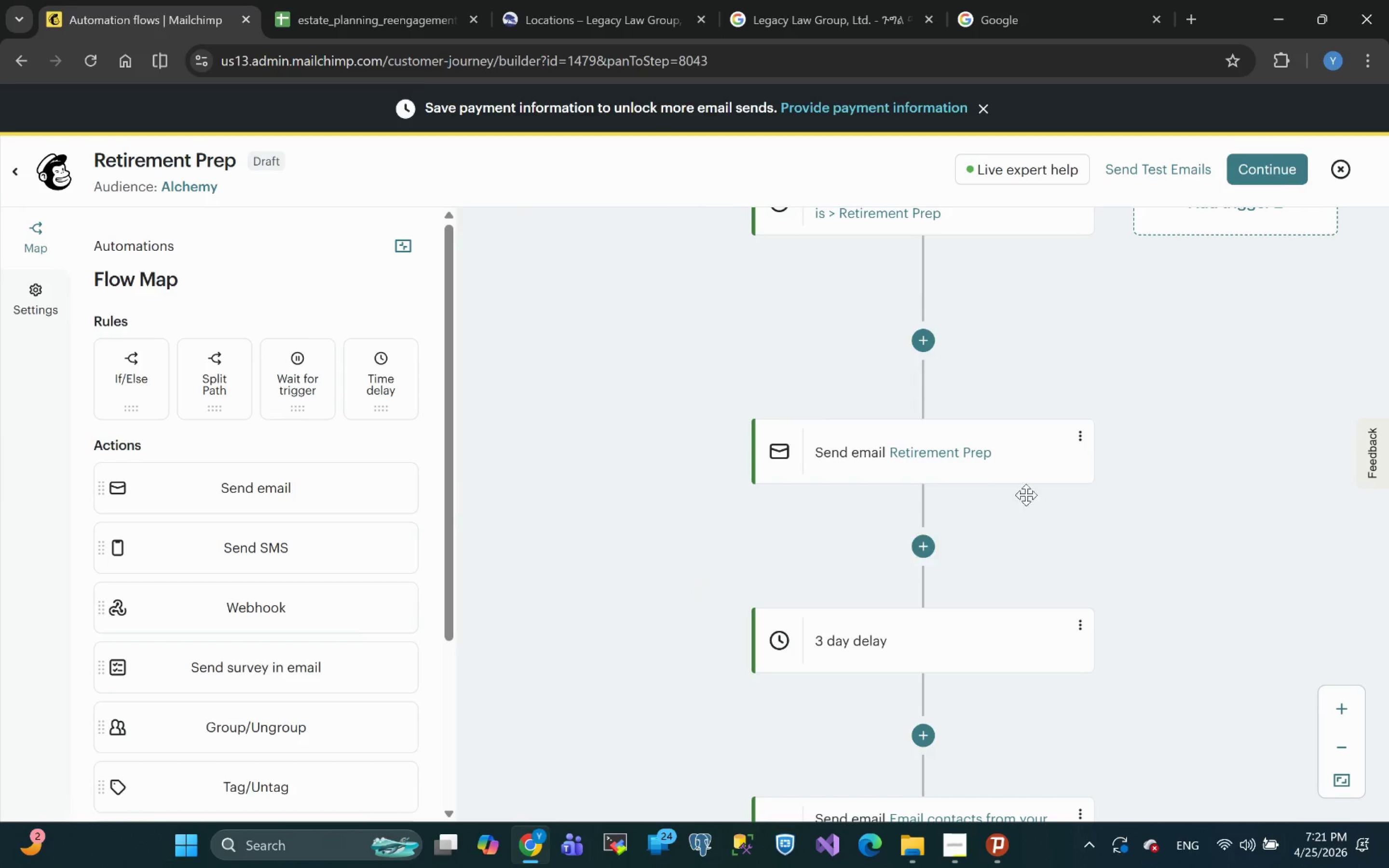 
left_click([1266, 173])
 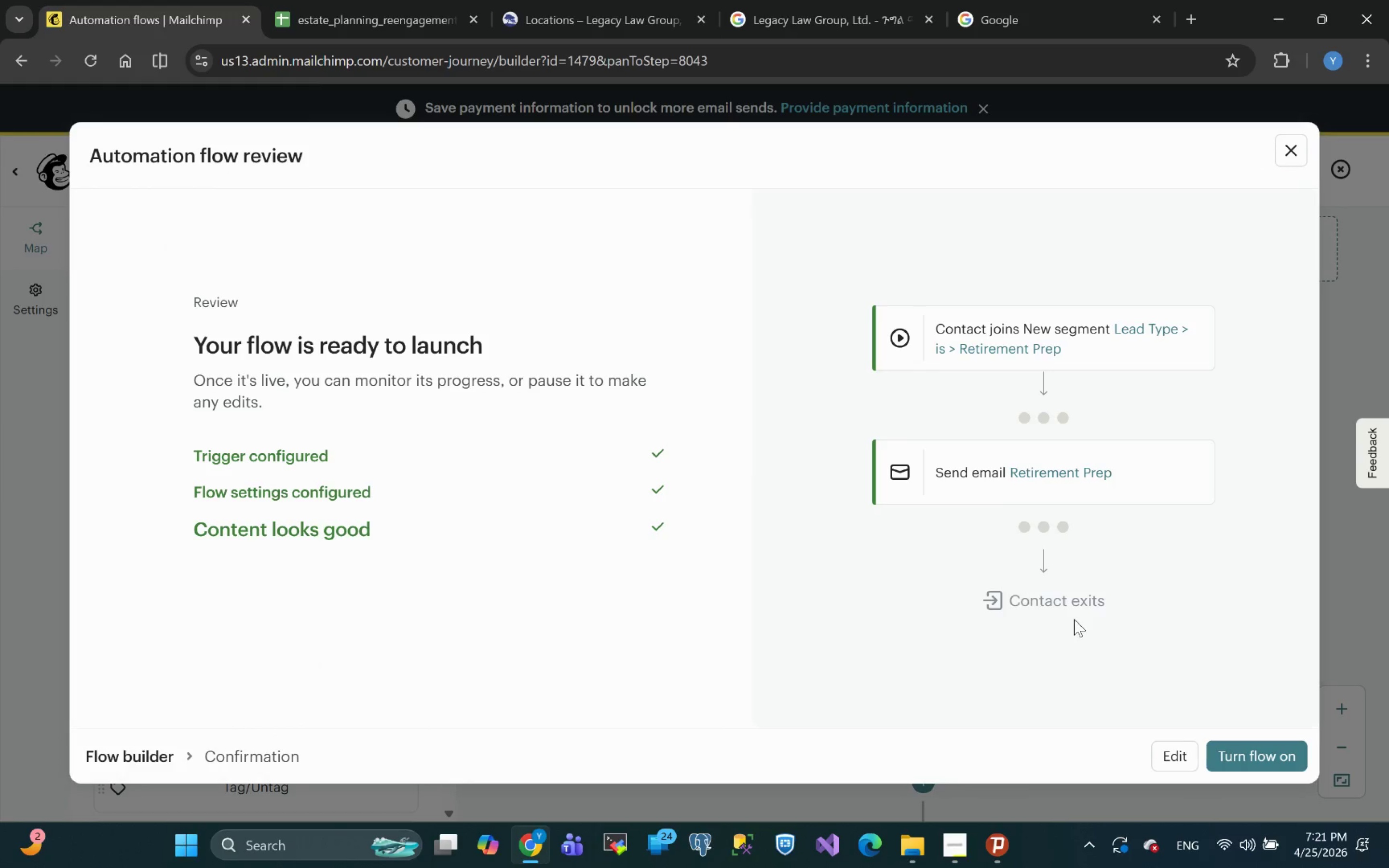 
left_click([1270, 758])
 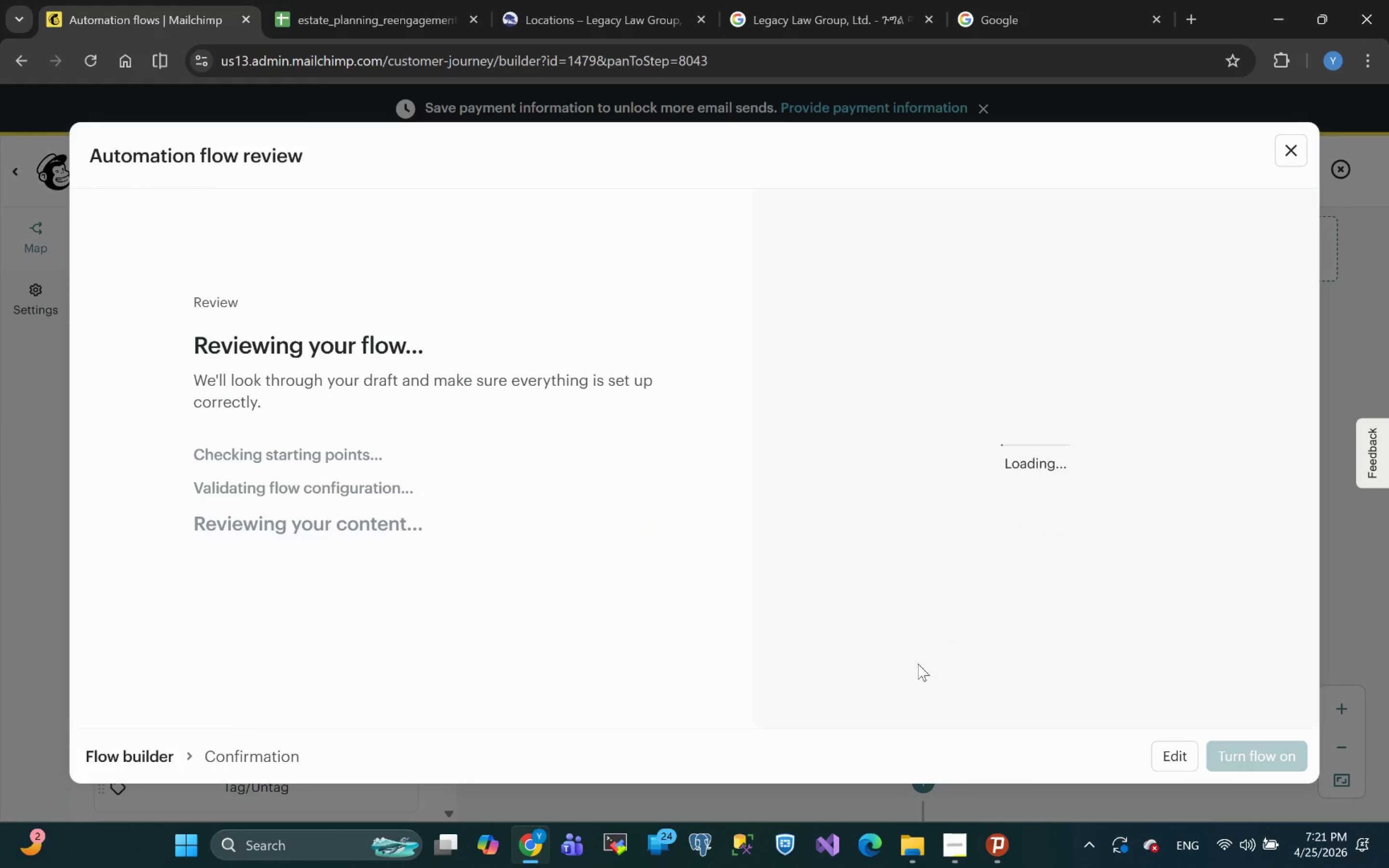 
left_click([954, 854])